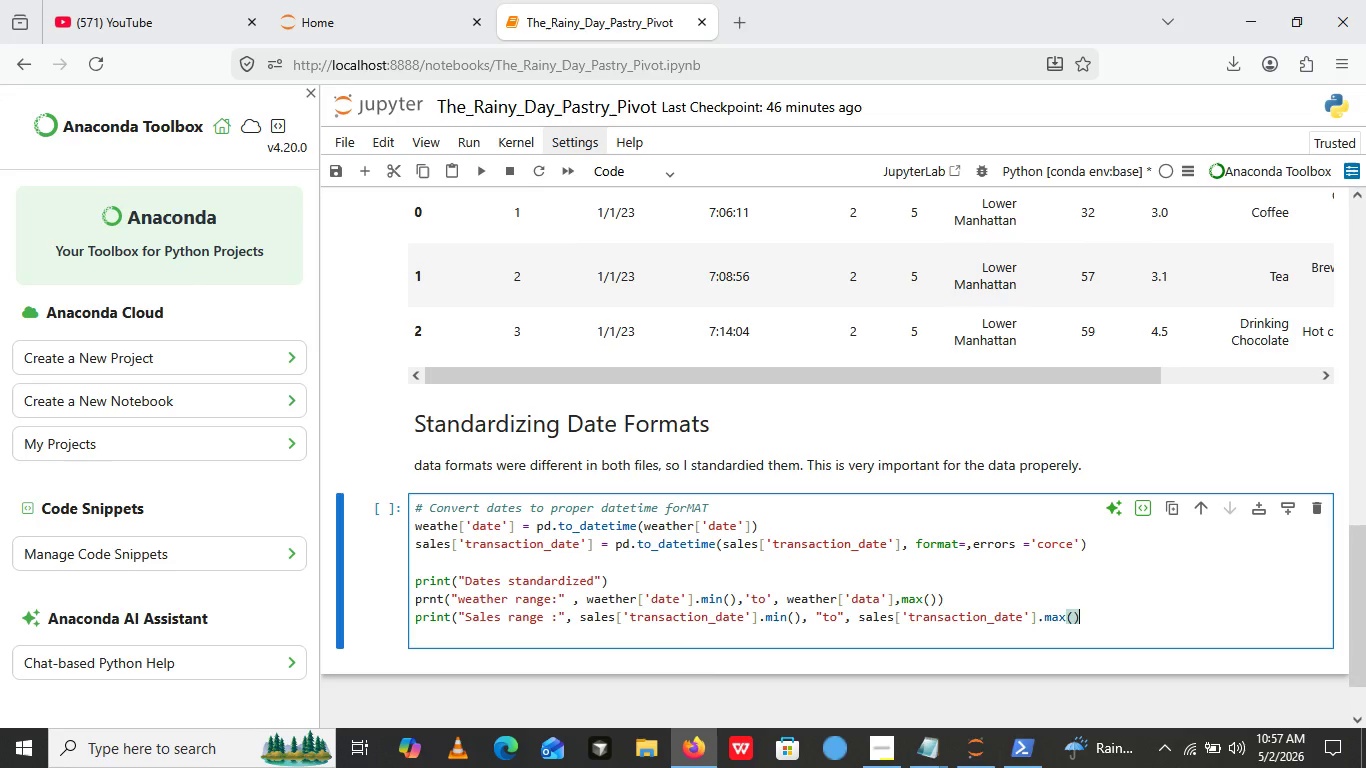 
key(Backspace)
 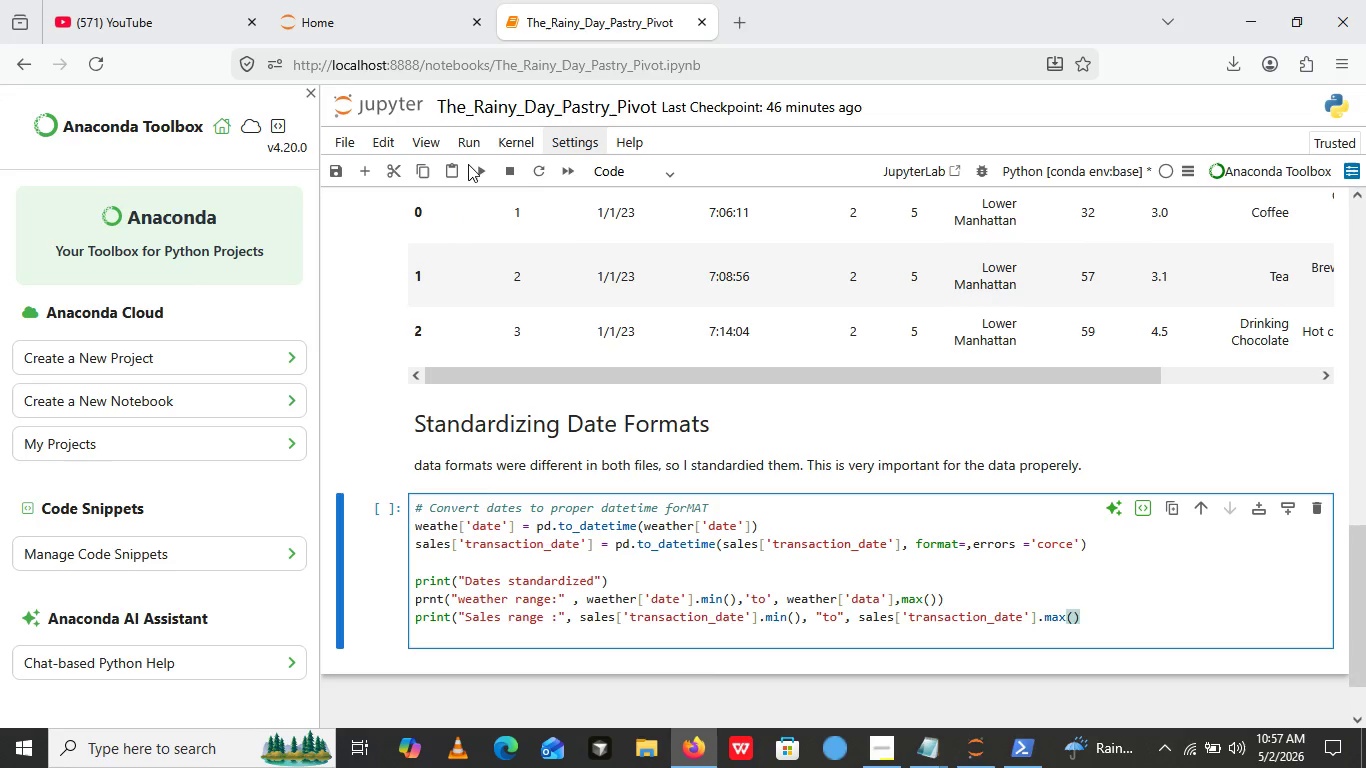 
left_click([468, 164])
 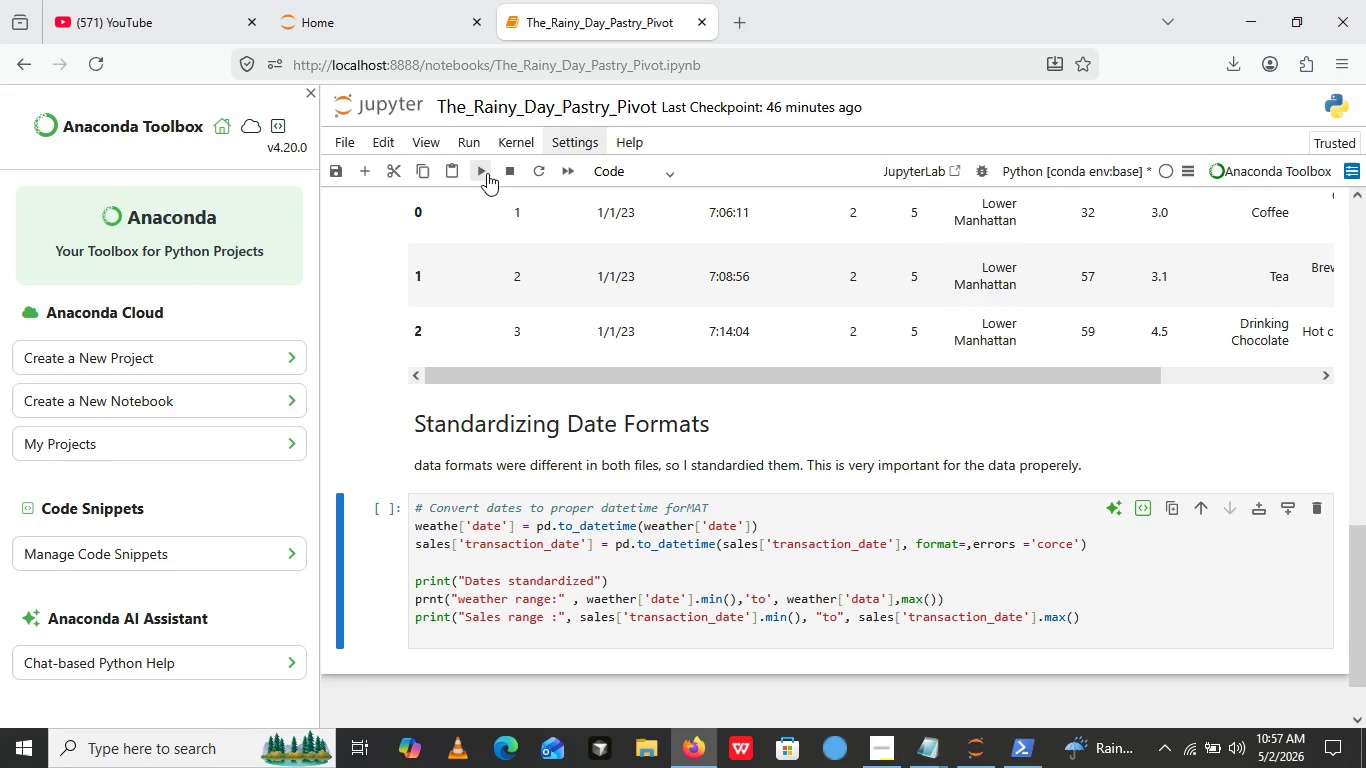 
left_click([475, 165])
 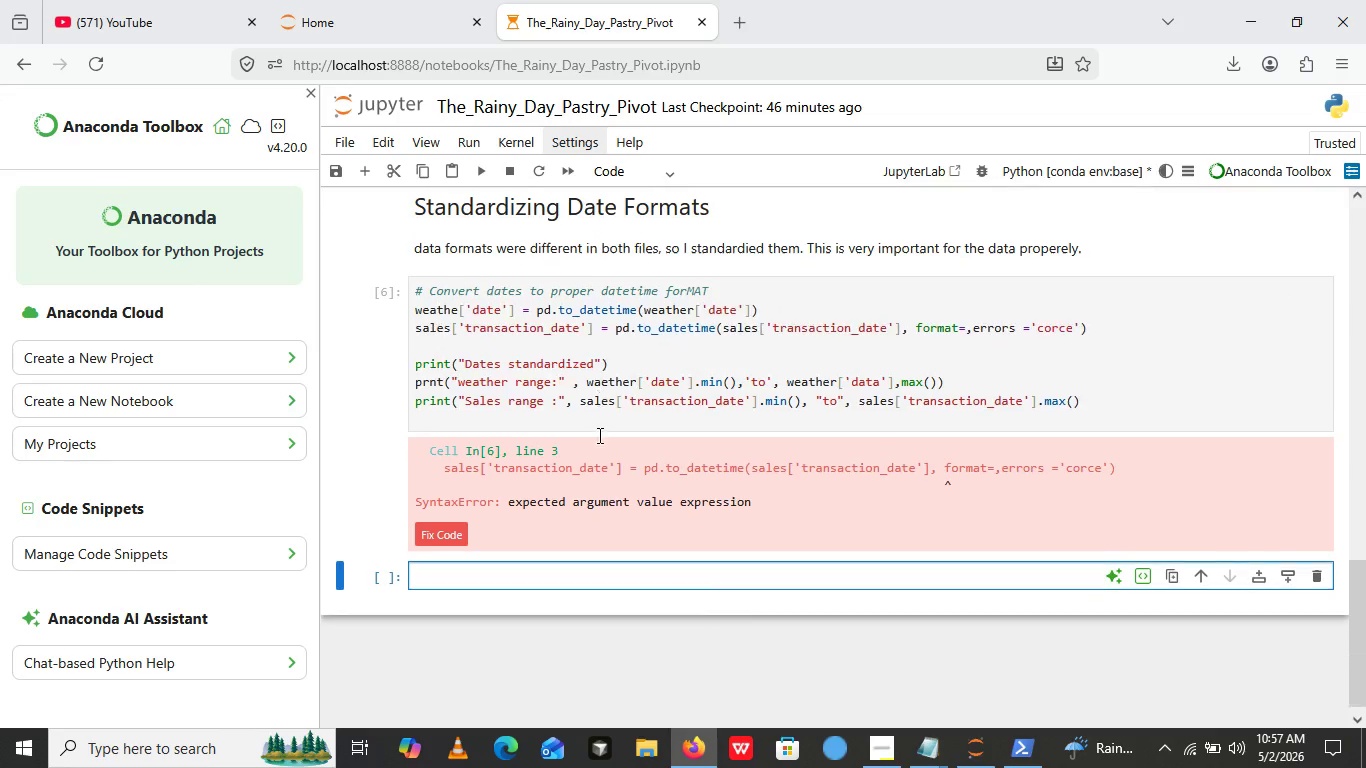 
scroll: coordinate [598, 435], scroll_direction: down, amount: 2.0
 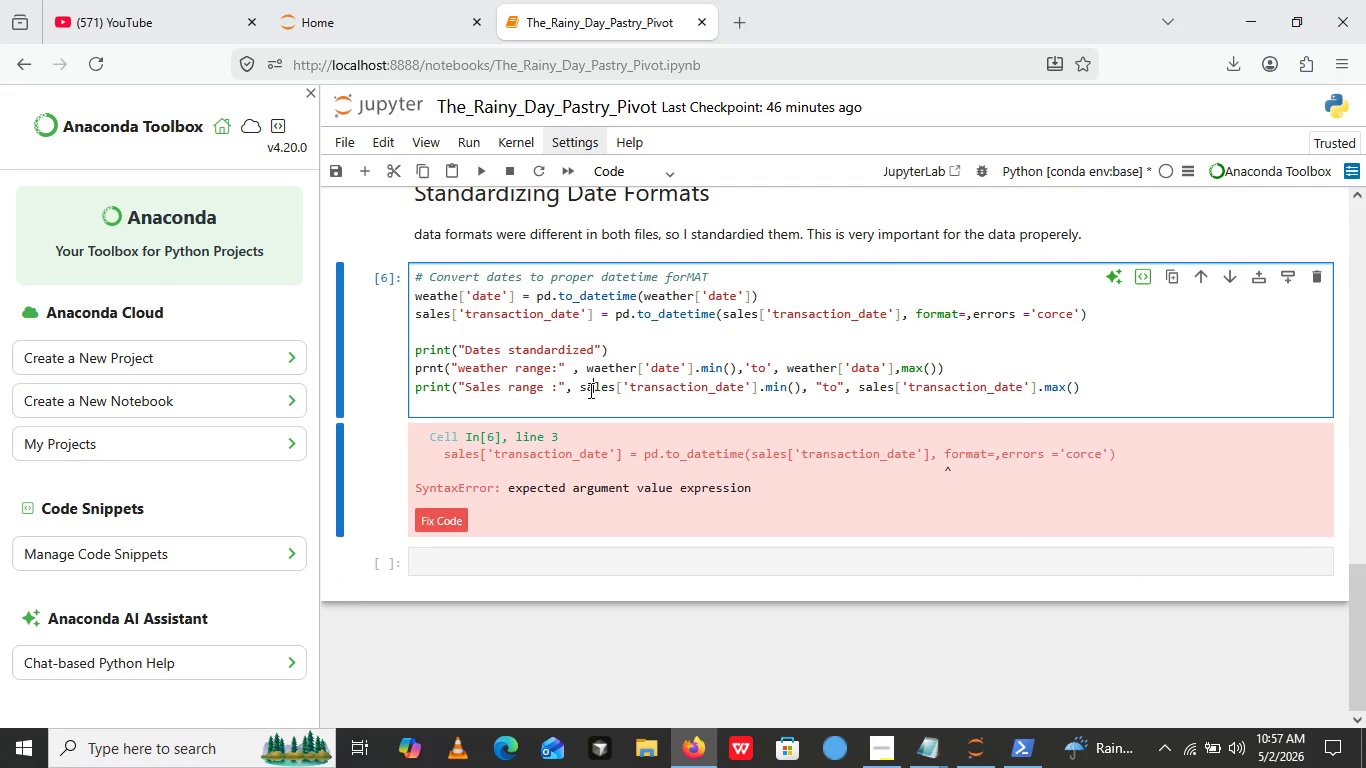 
left_click([592, 390])
 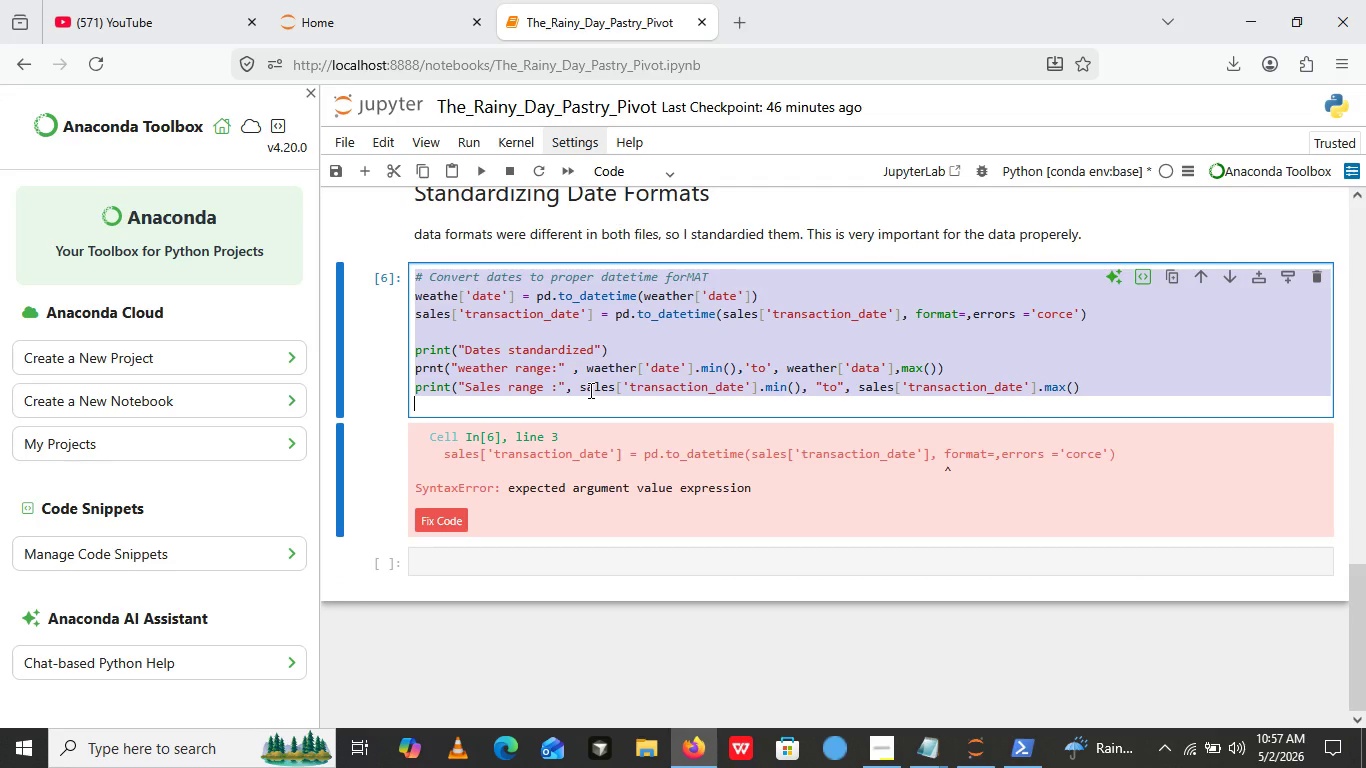 
key(Control+A)
 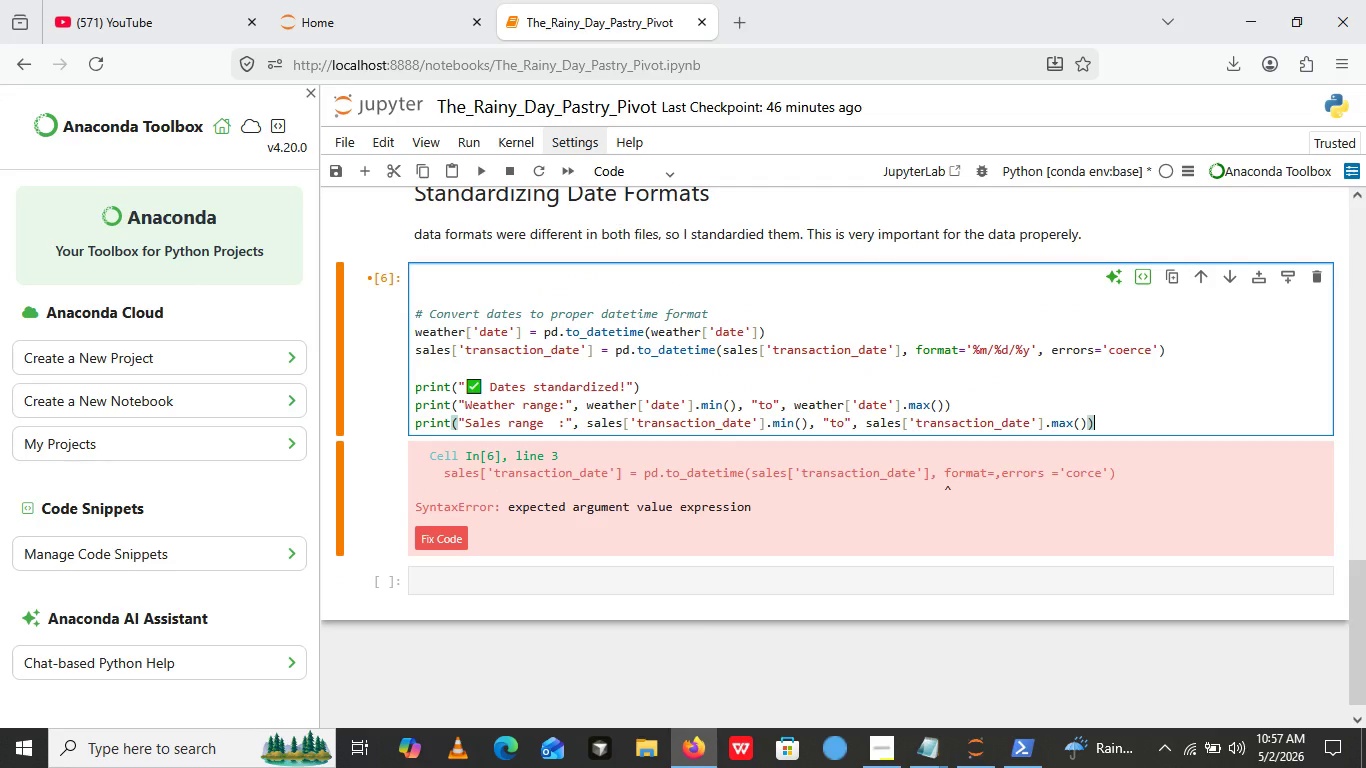 
key(Control+V)
 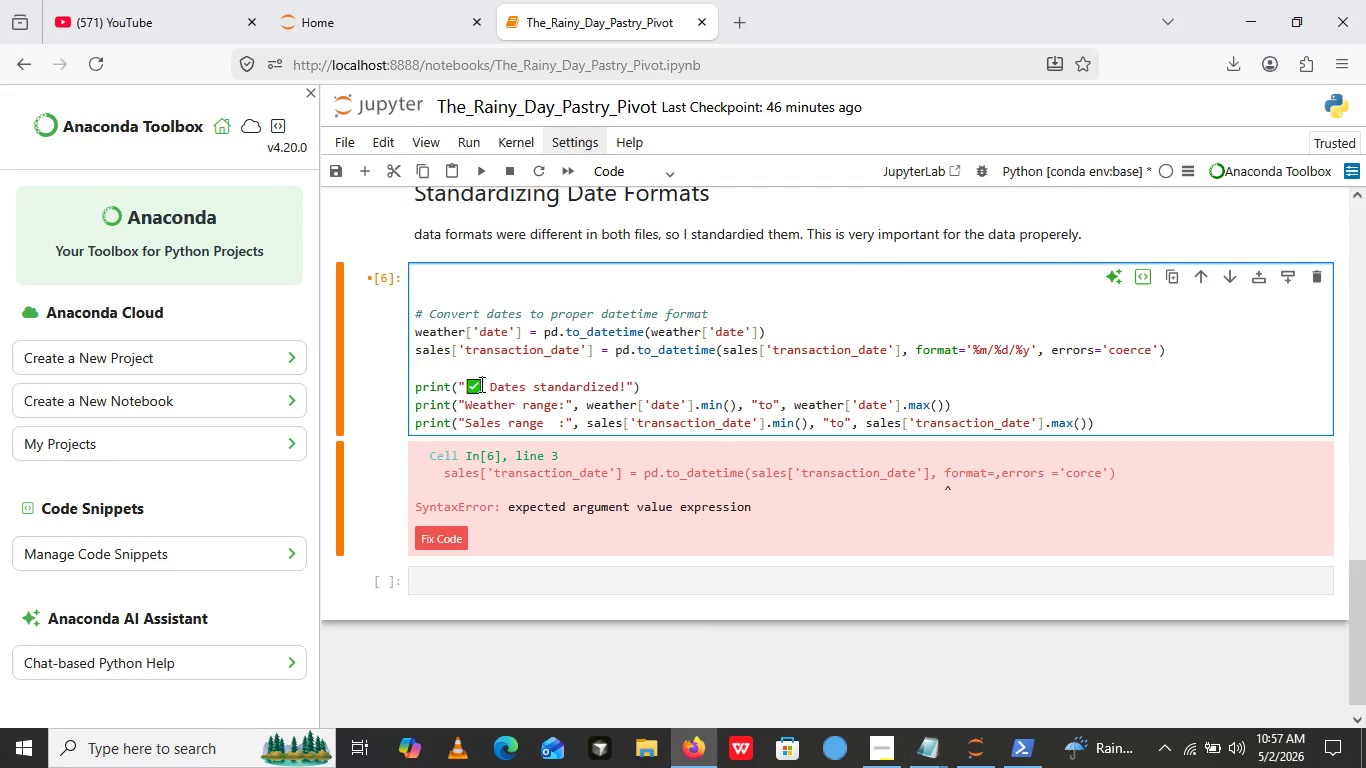 
left_click([480, 384])
 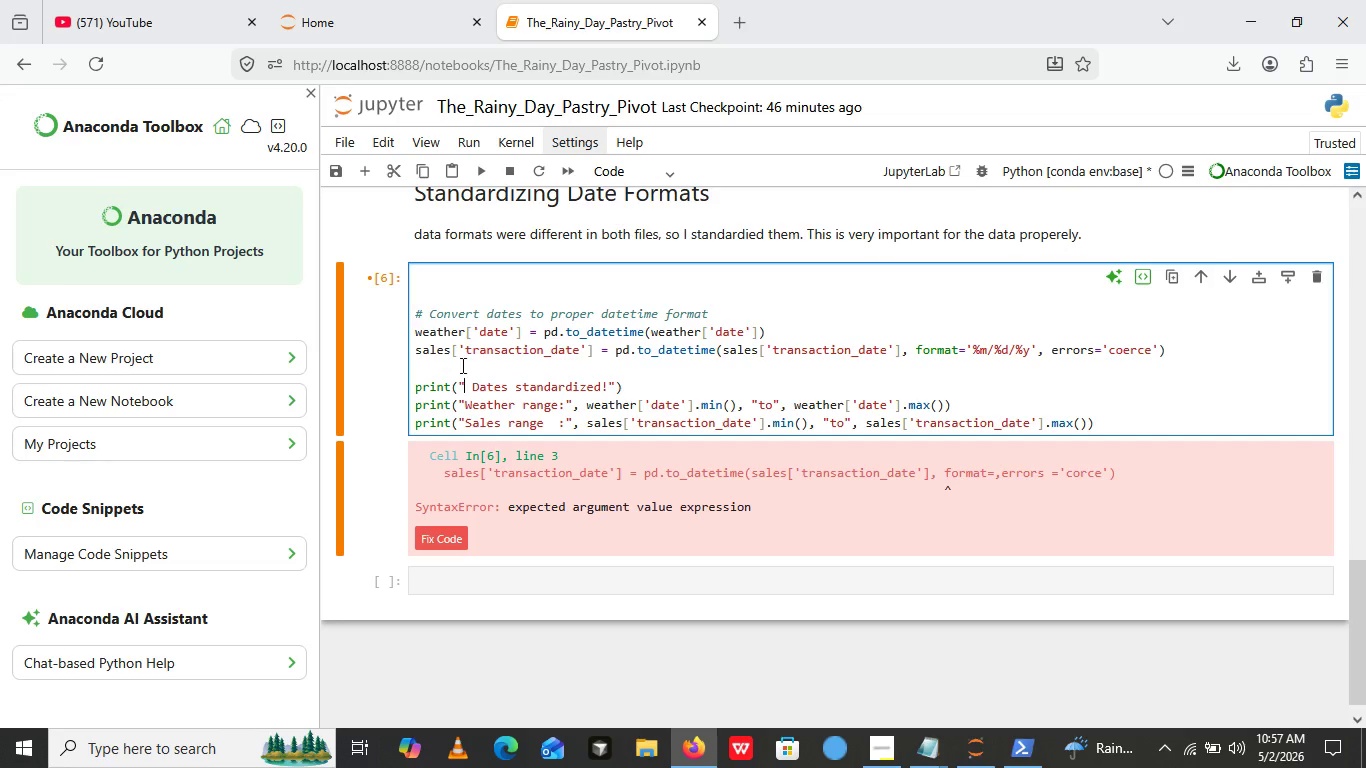 
key(Backspace)
 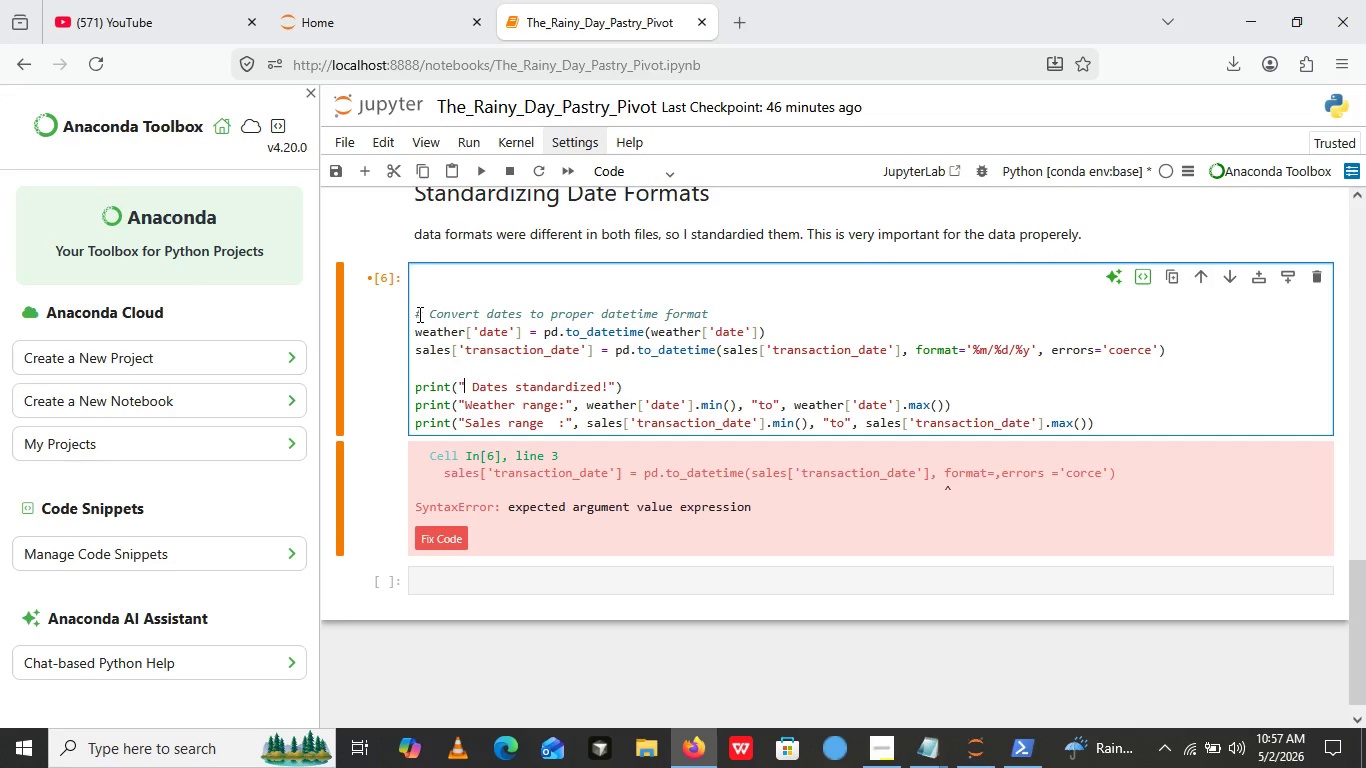 
left_click([418, 314])
 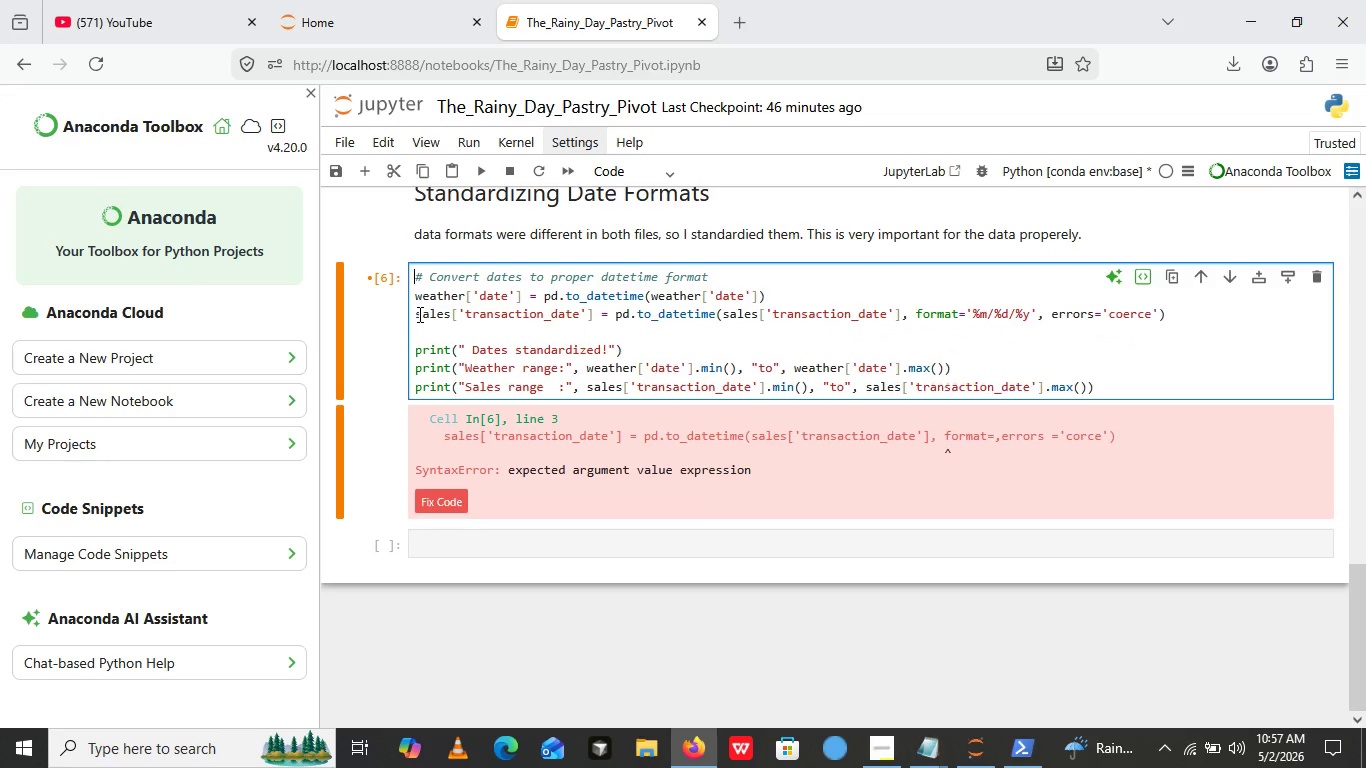 
key(Backspace)
 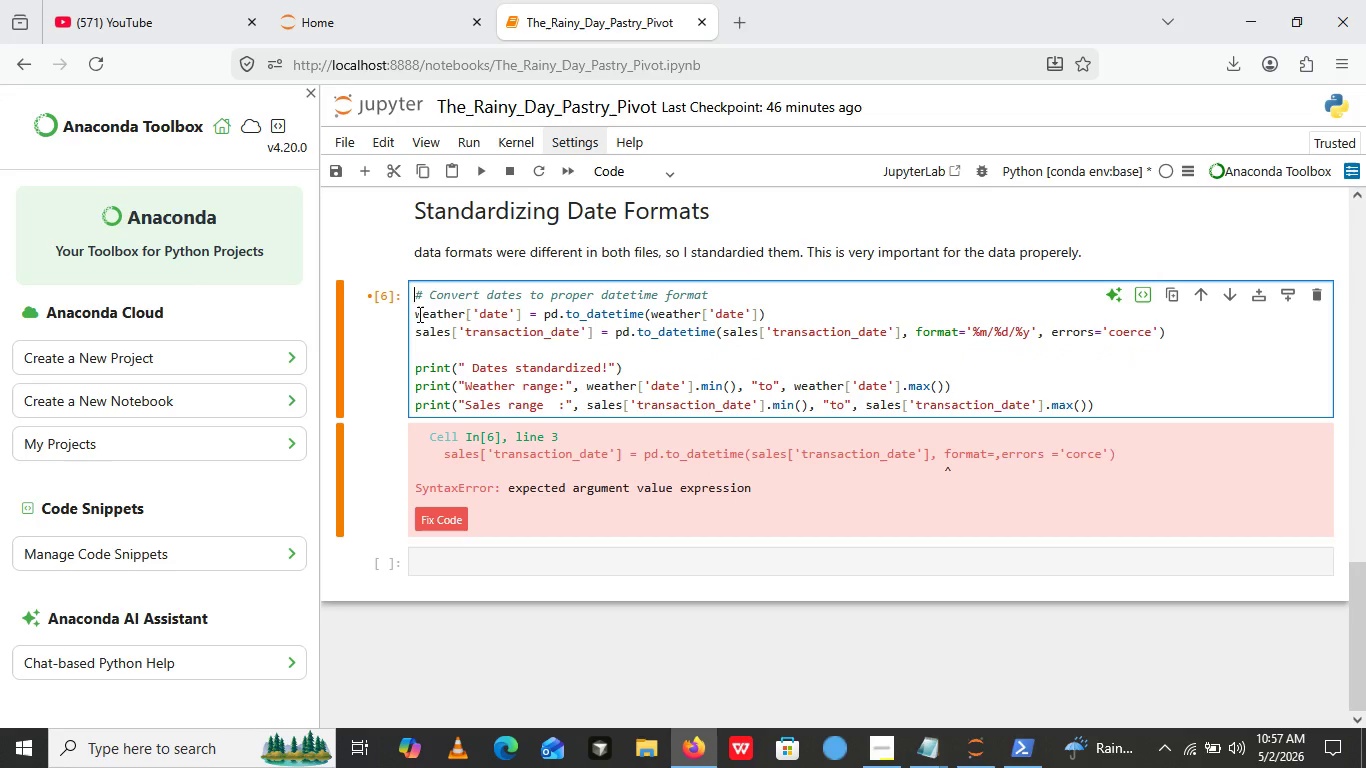 
key(Backspace)
 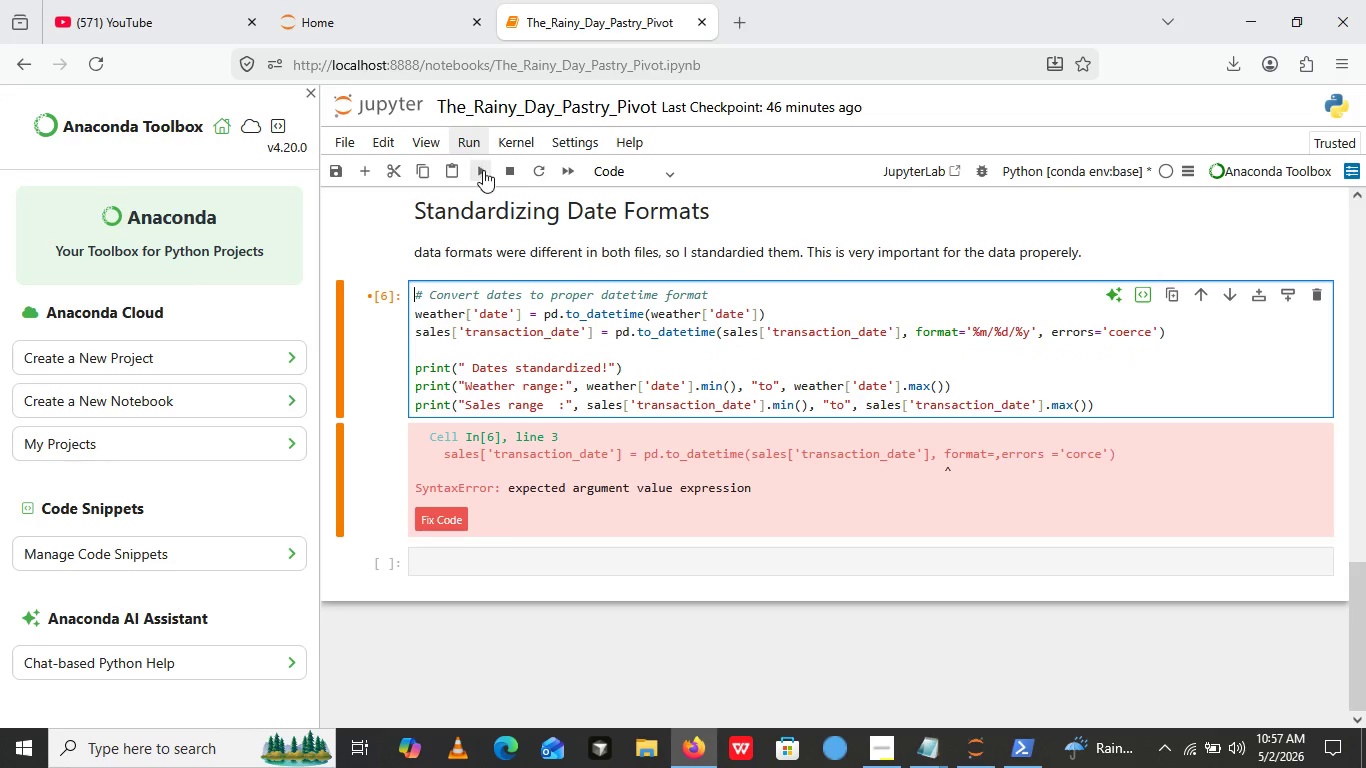 
left_click([483, 170])
 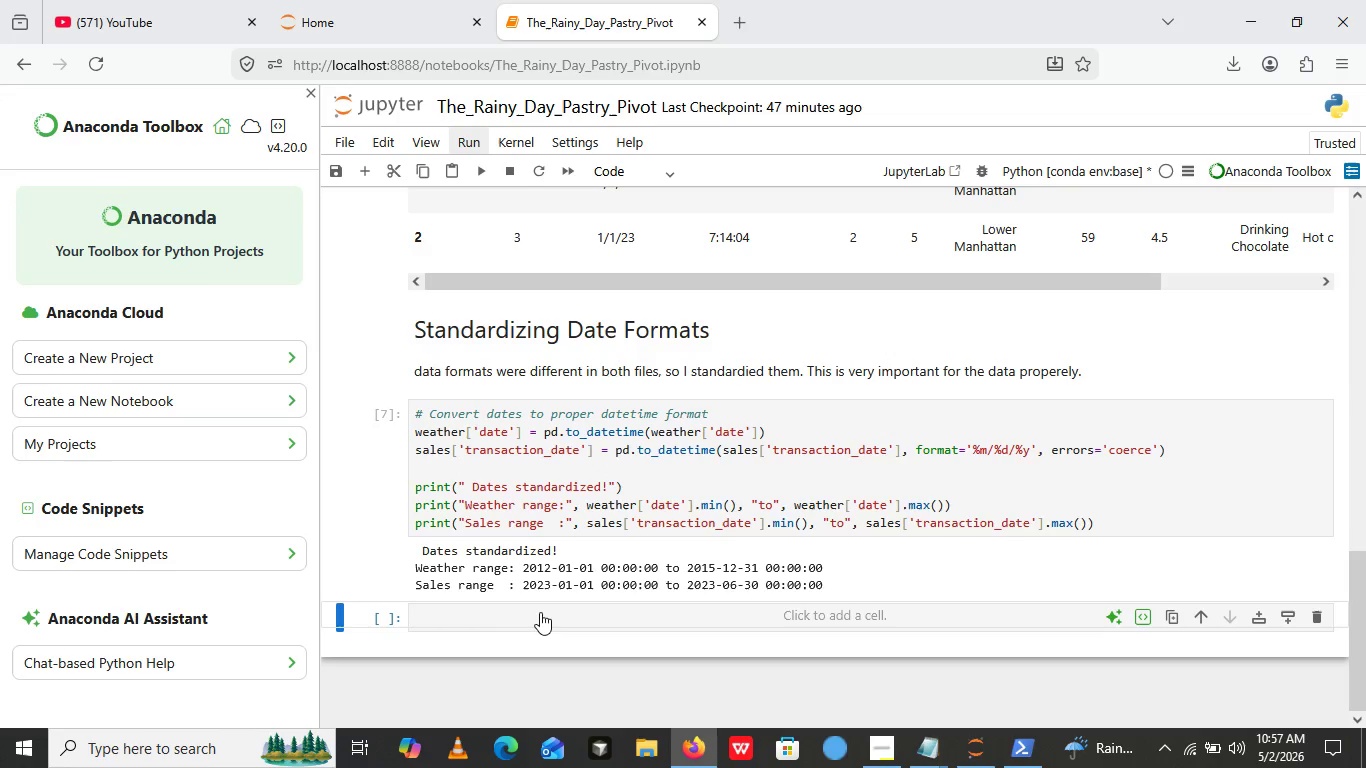 
left_click([539, 612])
 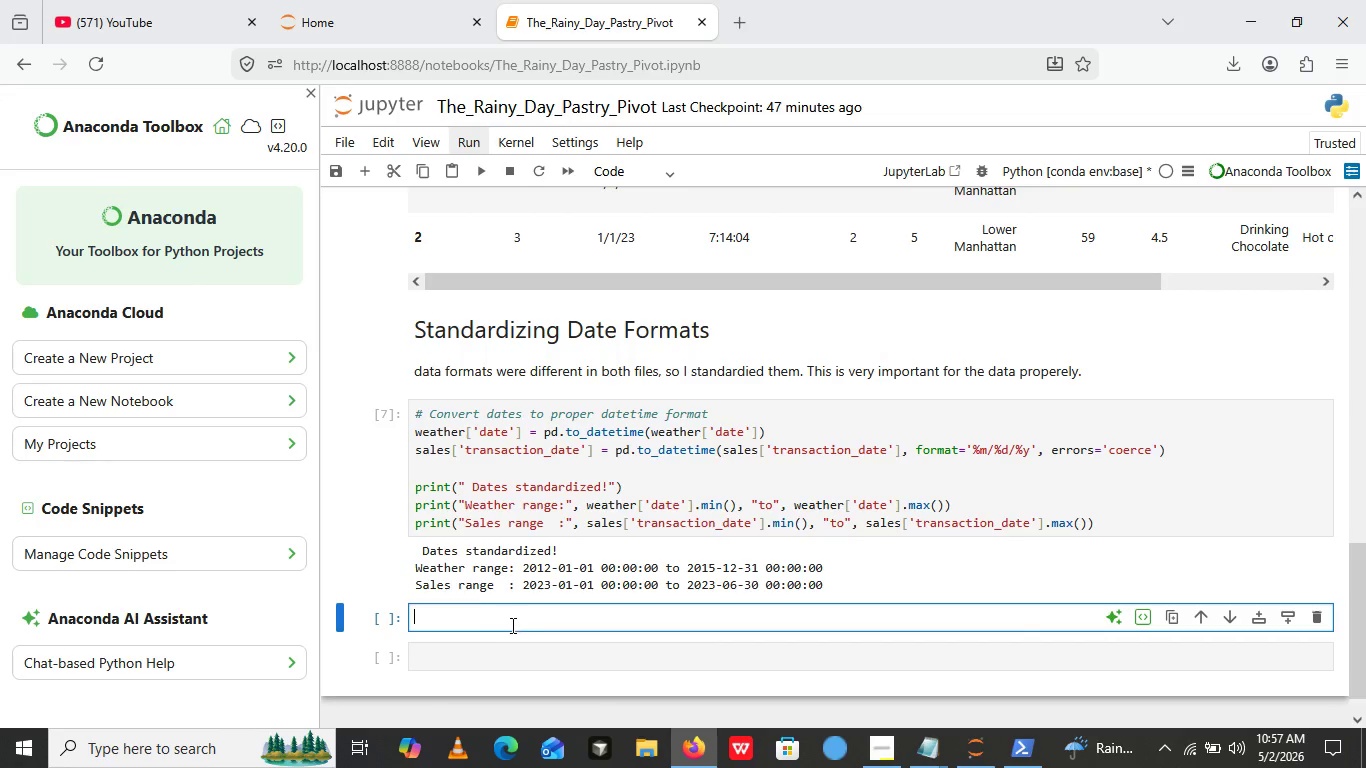 
left_click([505, 624])
 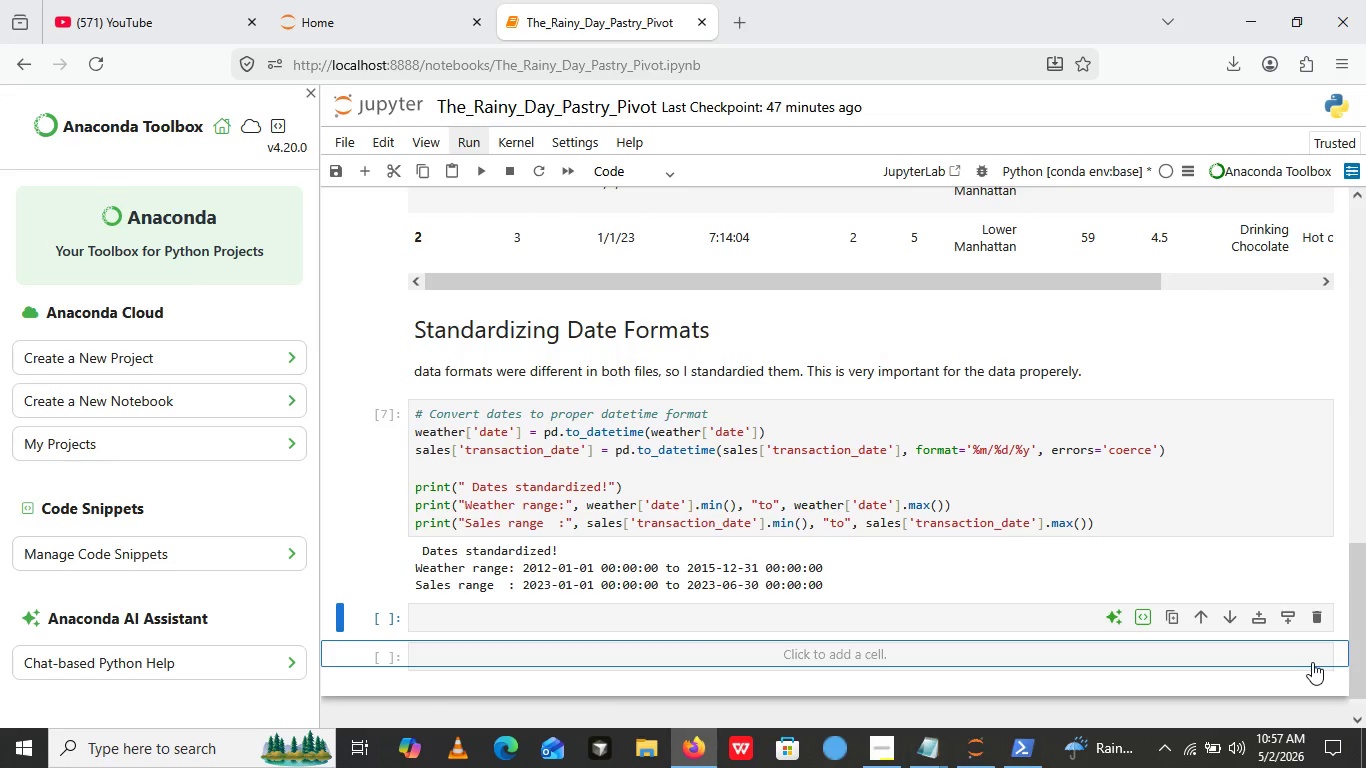 
left_click([1312, 662])
 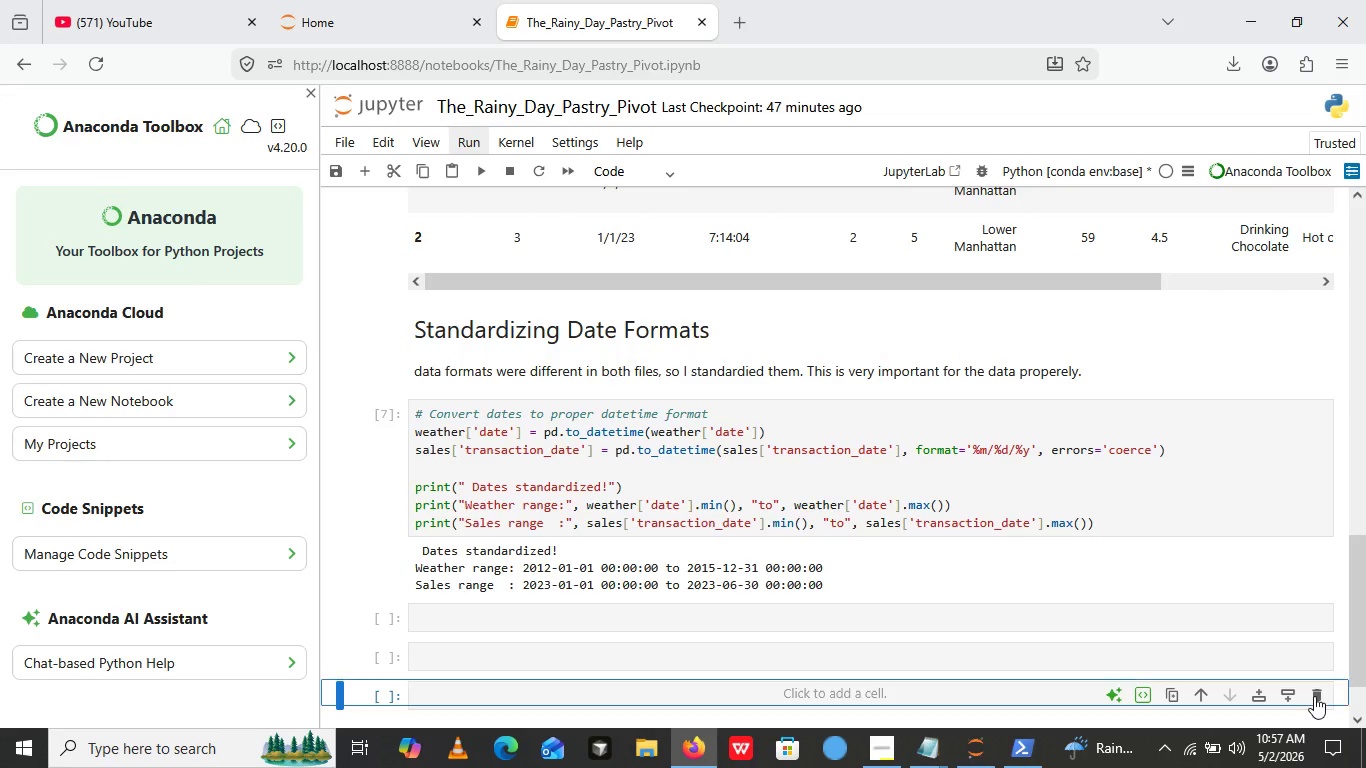 
left_click([1314, 696])
 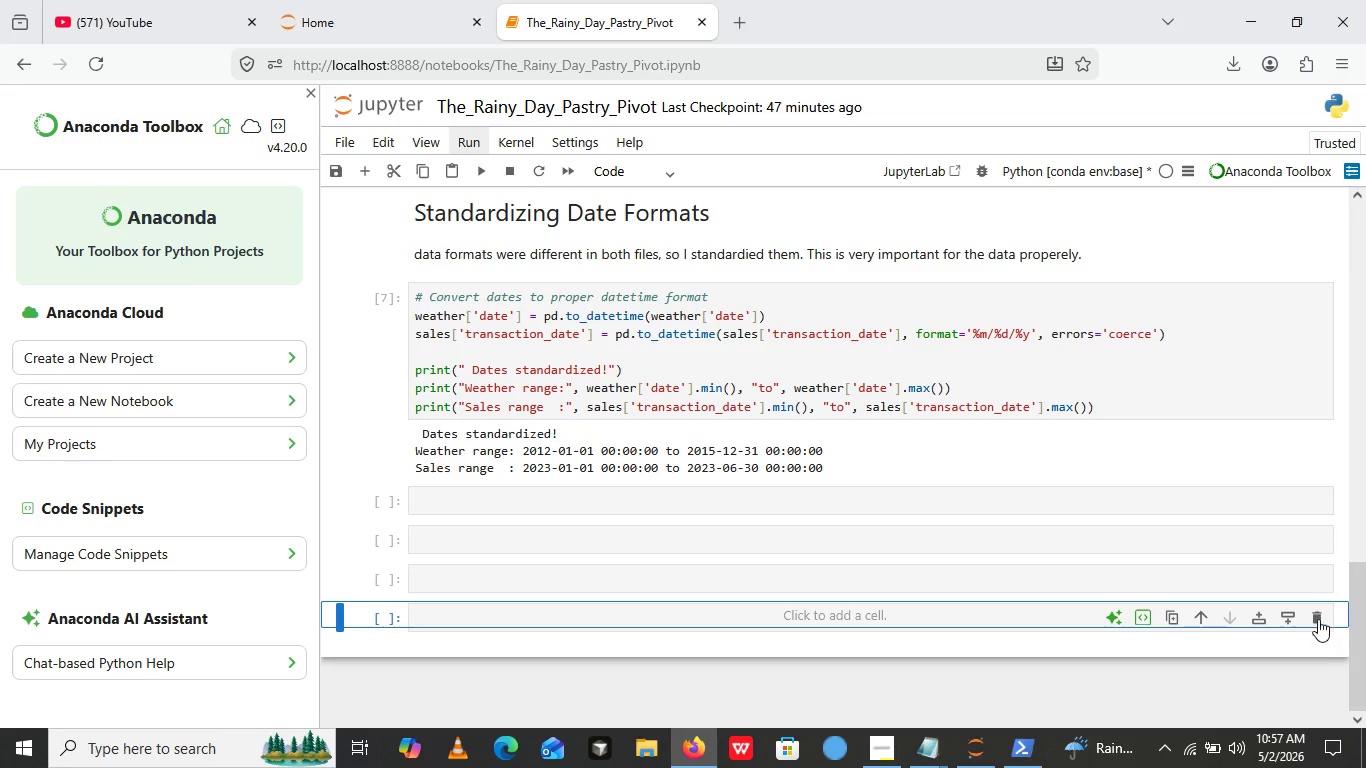 
left_click([1320, 622])
 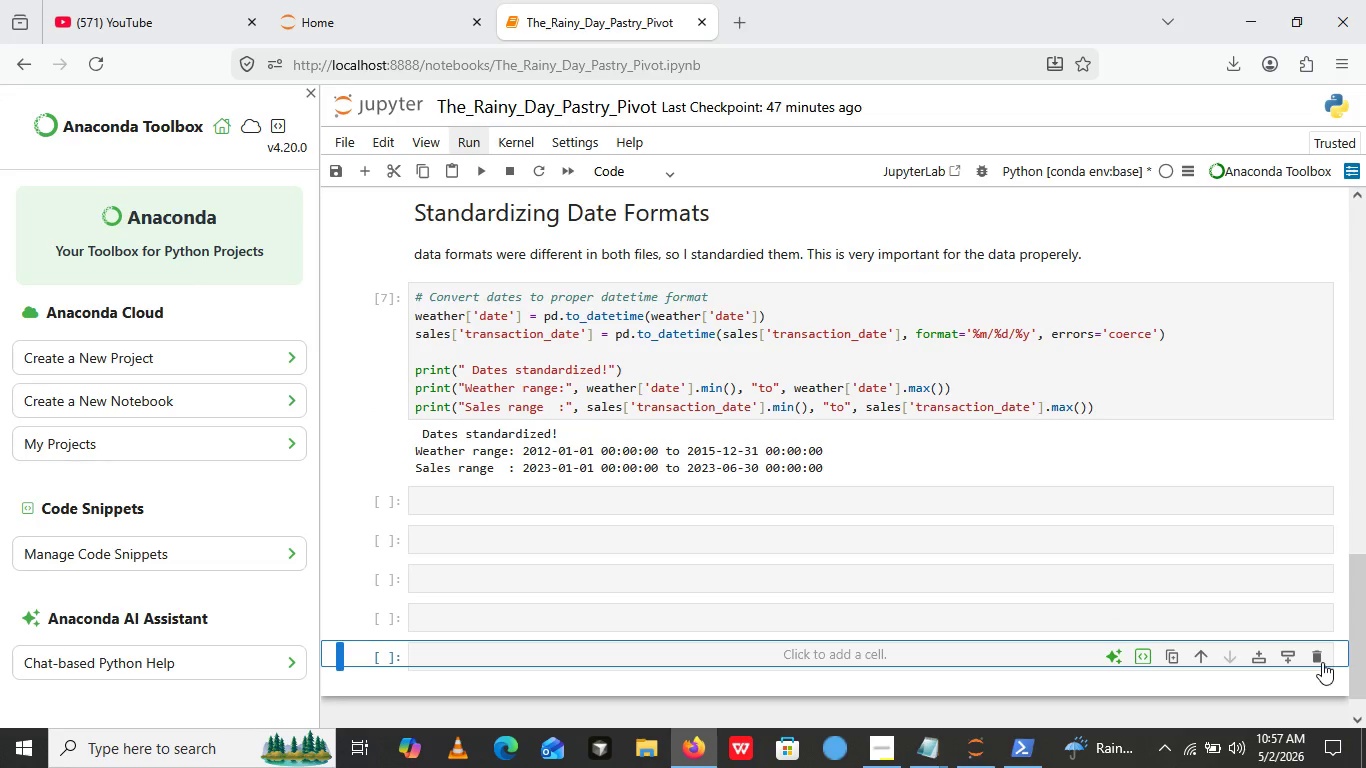 
left_click([1322, 662])
 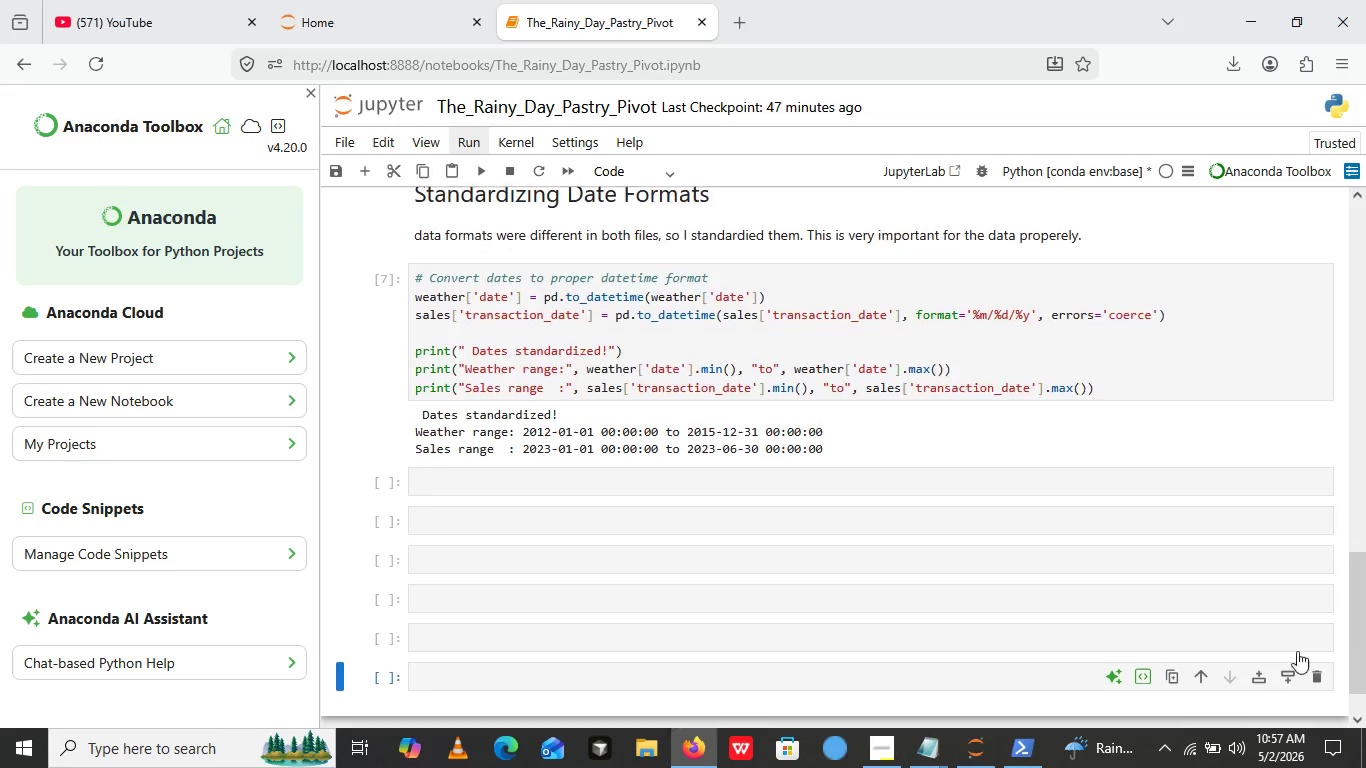 
scroll: coordinate [1302, 654], scroll_direction: down, amount: 2.0
 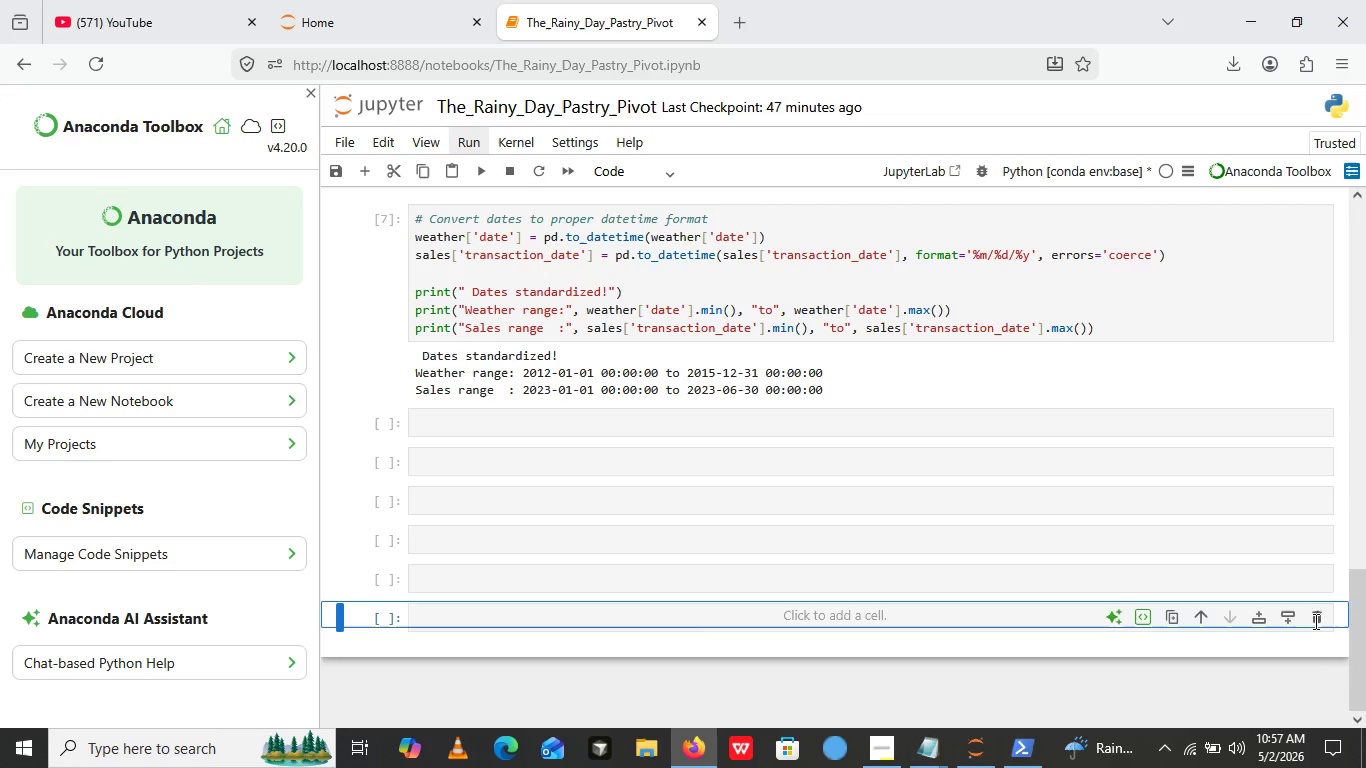 
left_click([1314, 621])
 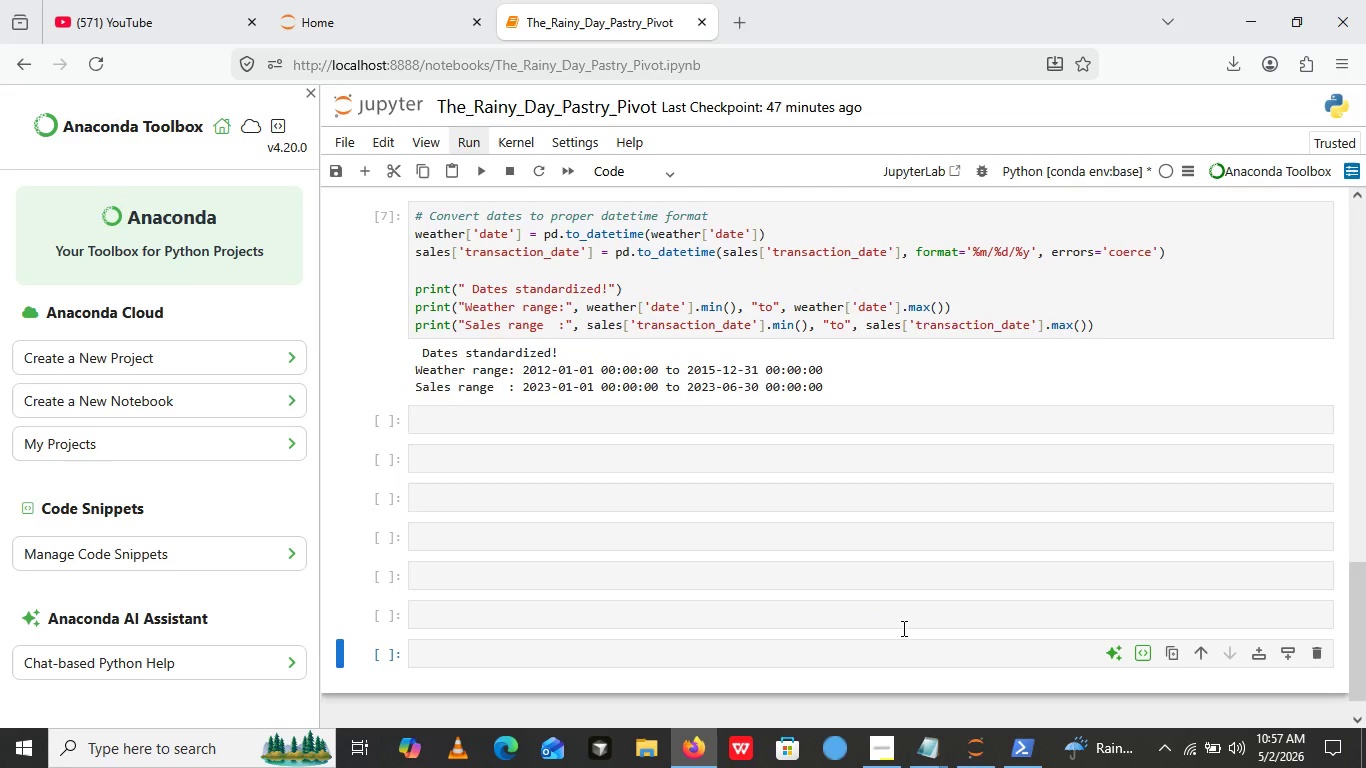 
scroll: coordinate [720, 630], scroll_direction: down, amount: 1.0
 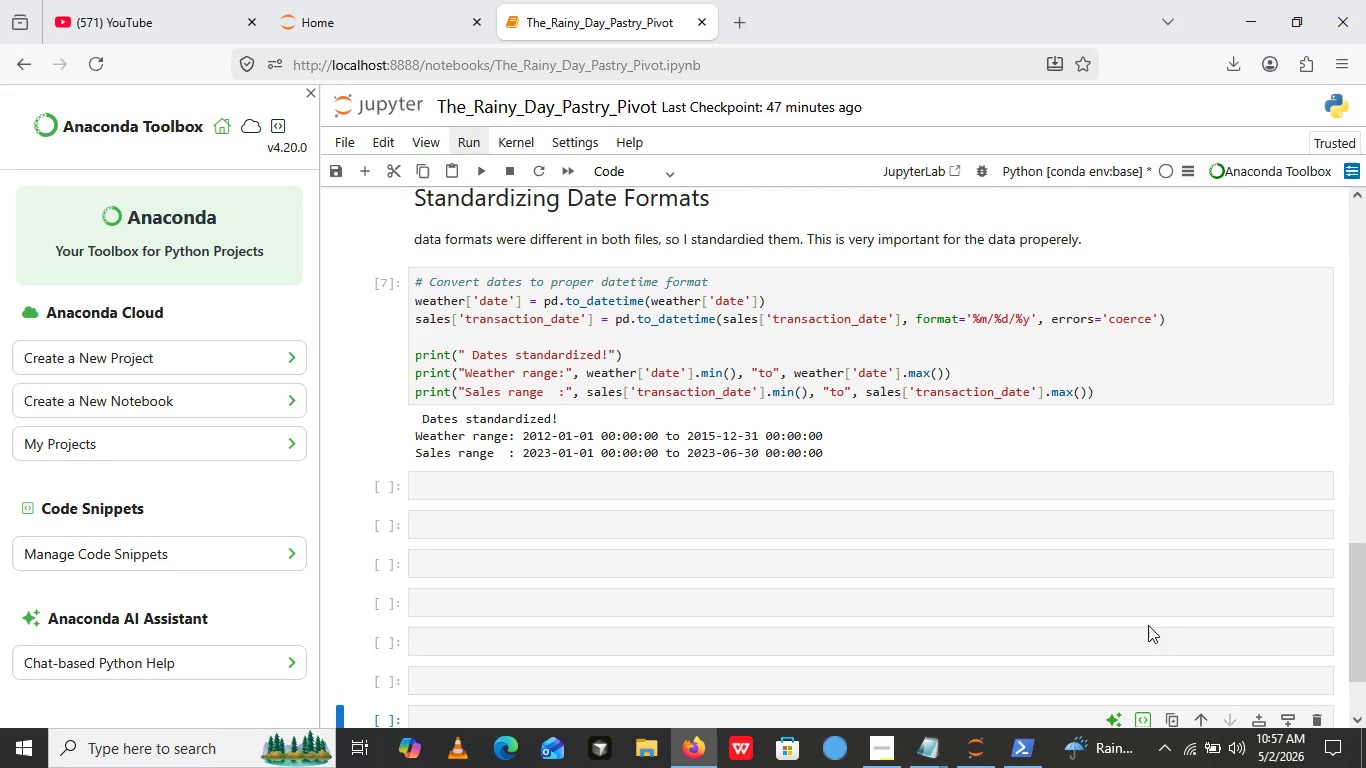 
scroll: coordinate [820, 635], scroll_direction: none, amount: 0.0
 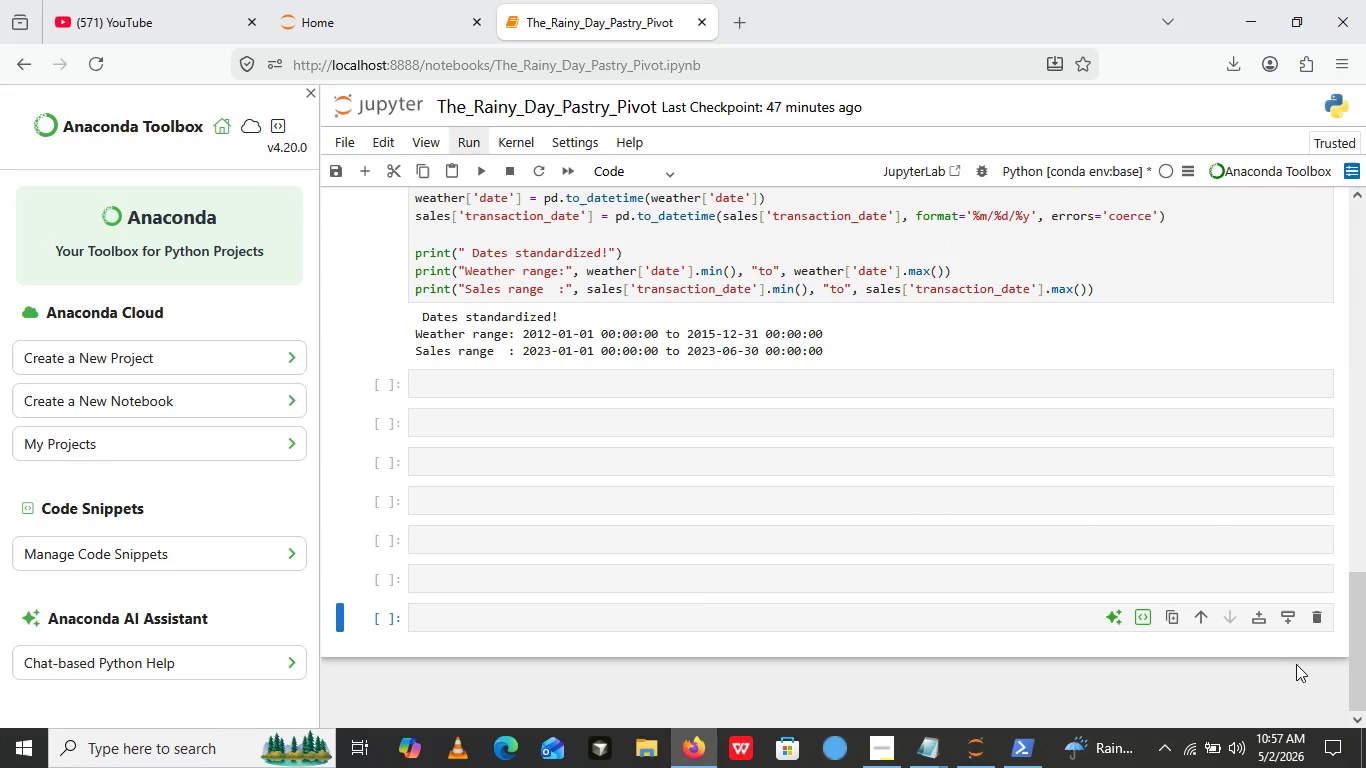 
scroll: coordinate [1307, 671], scroll_direction: down, amount: 3.0
 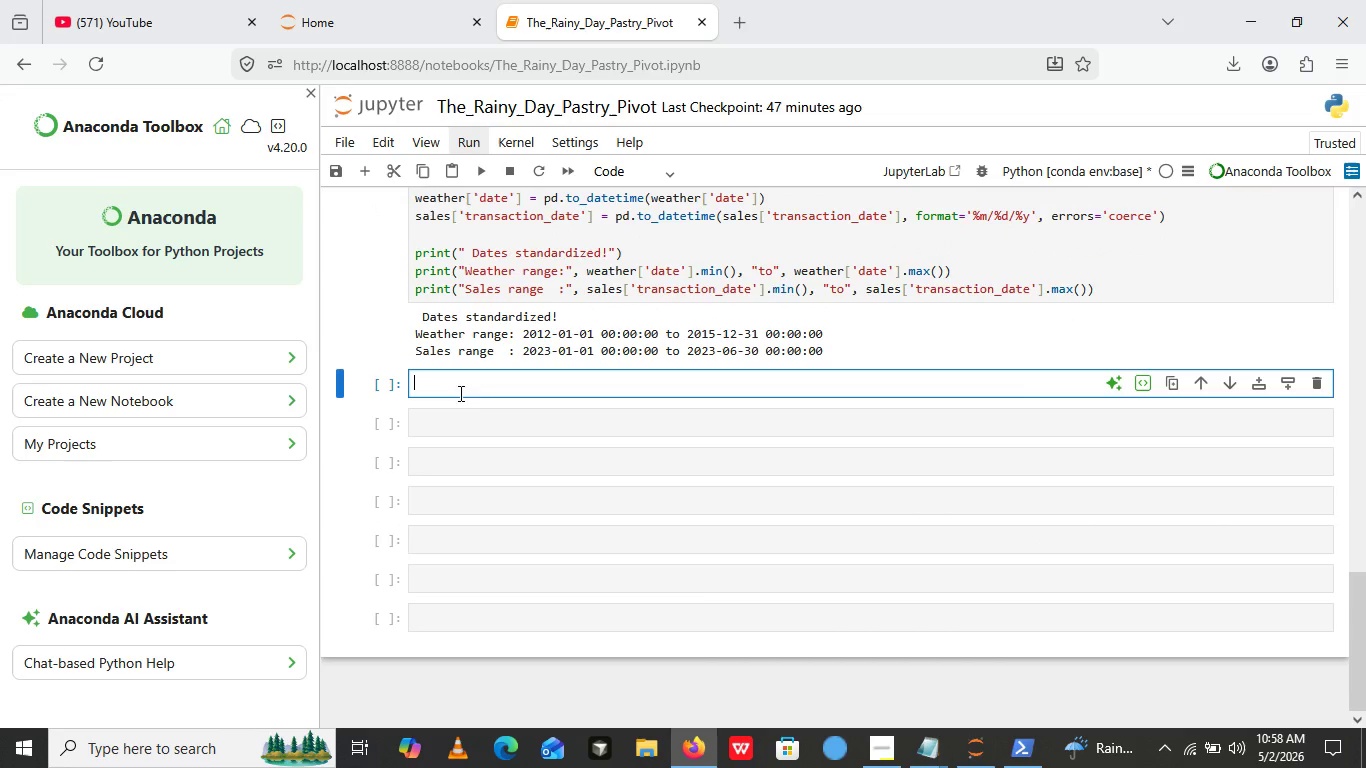 
left_click([459, 393])
 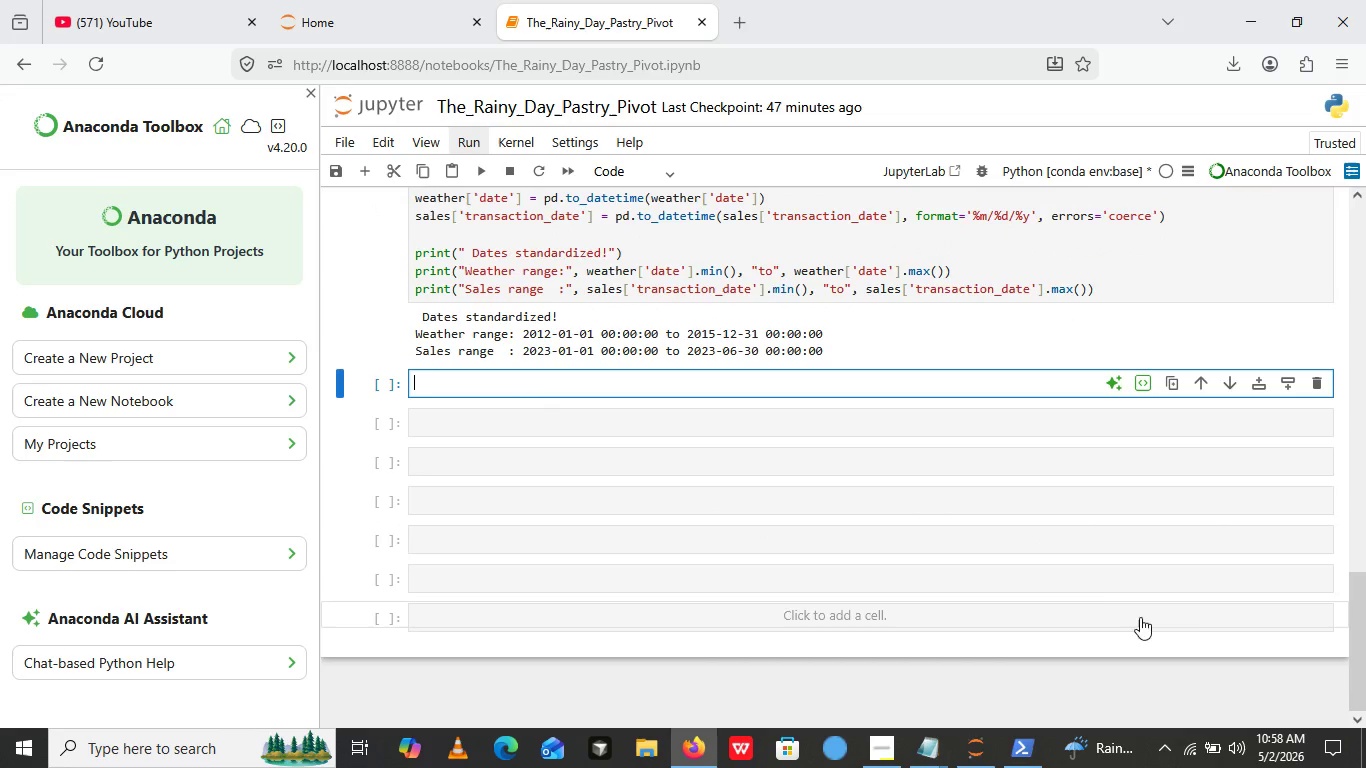 
scroll: coordinate [1189, 613], scroll_direction: down, amount: 1.0
 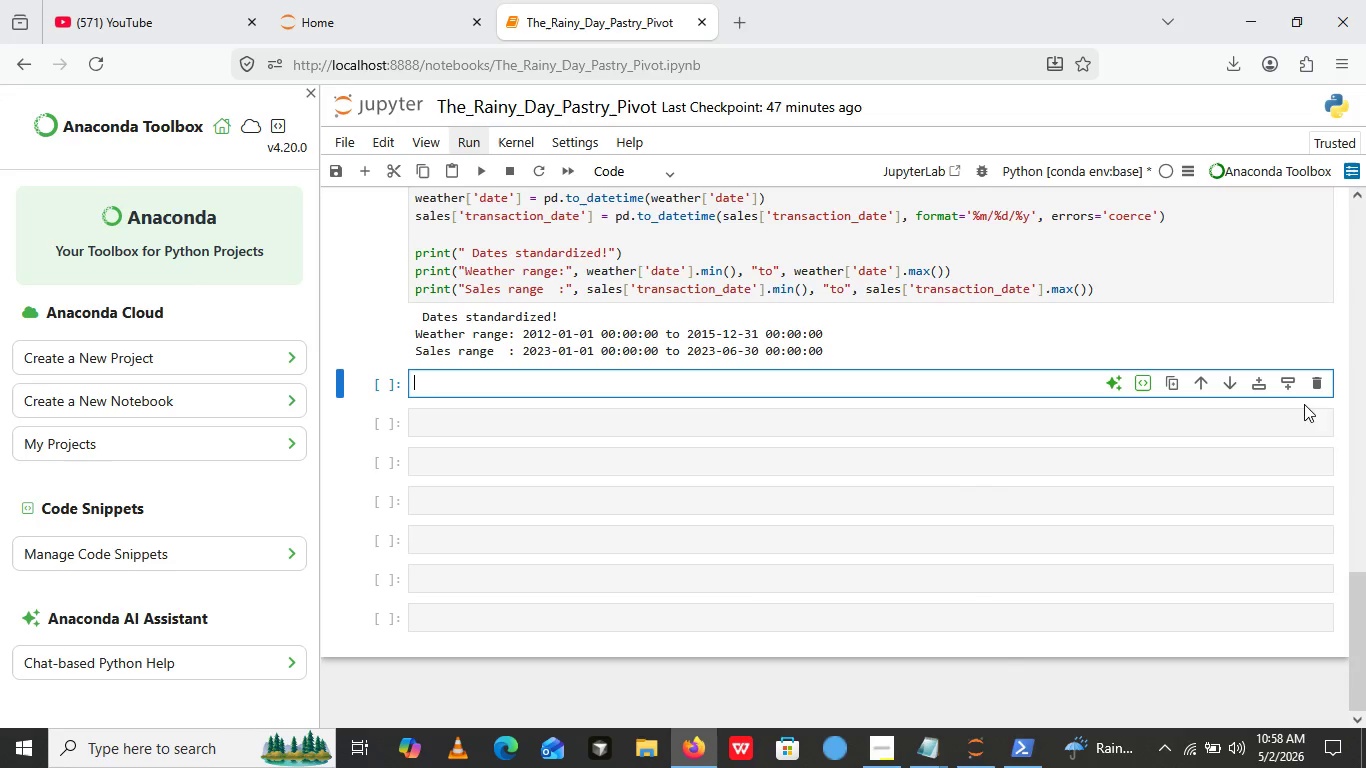 
left_click([1315, 385])
 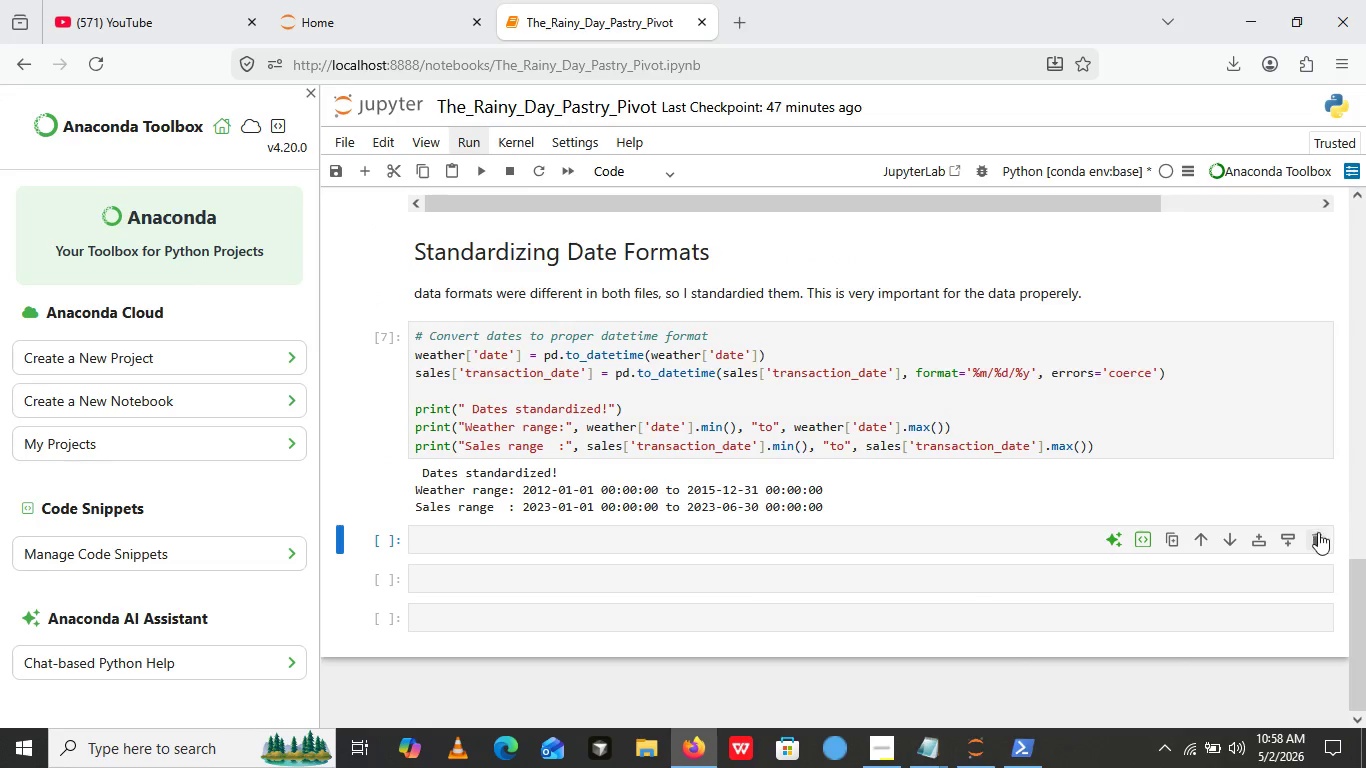 
left_click([1318, 543])
 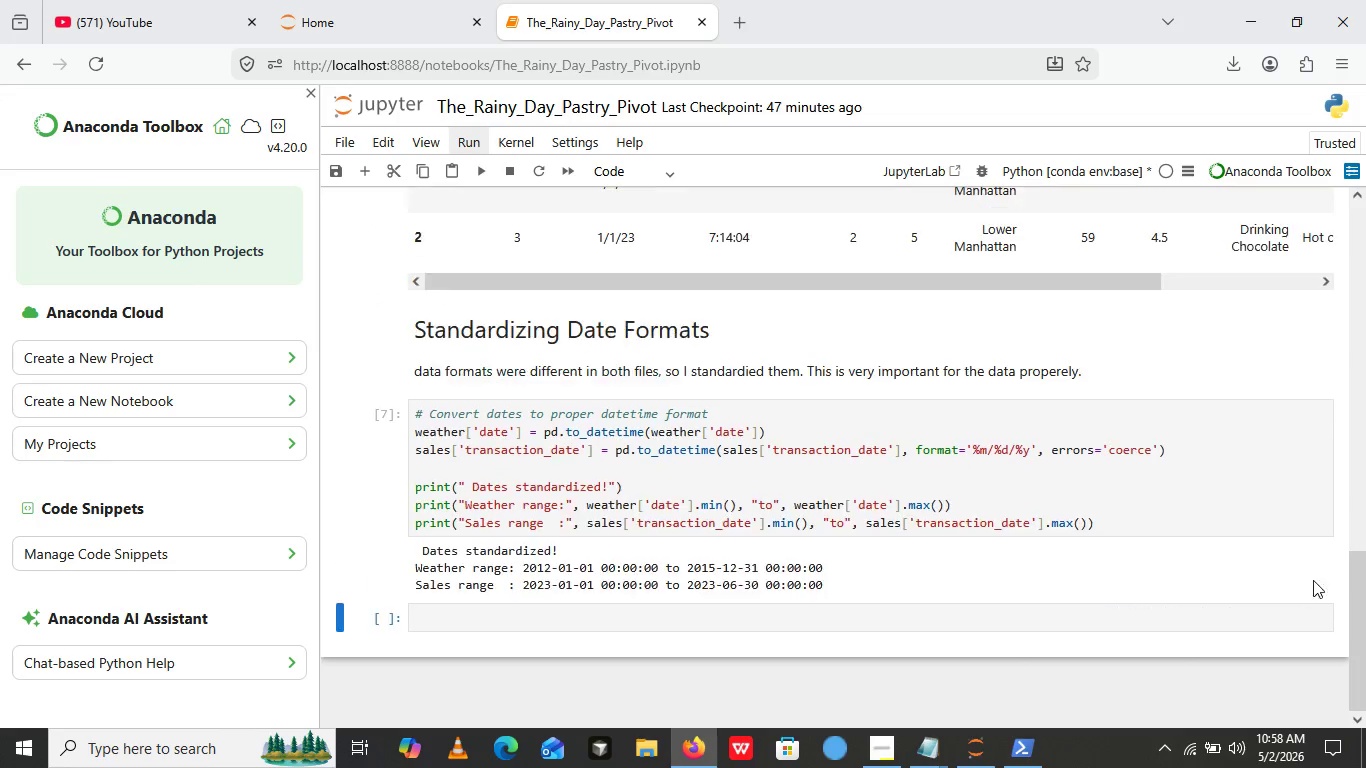 
left_click([1313, 579])
 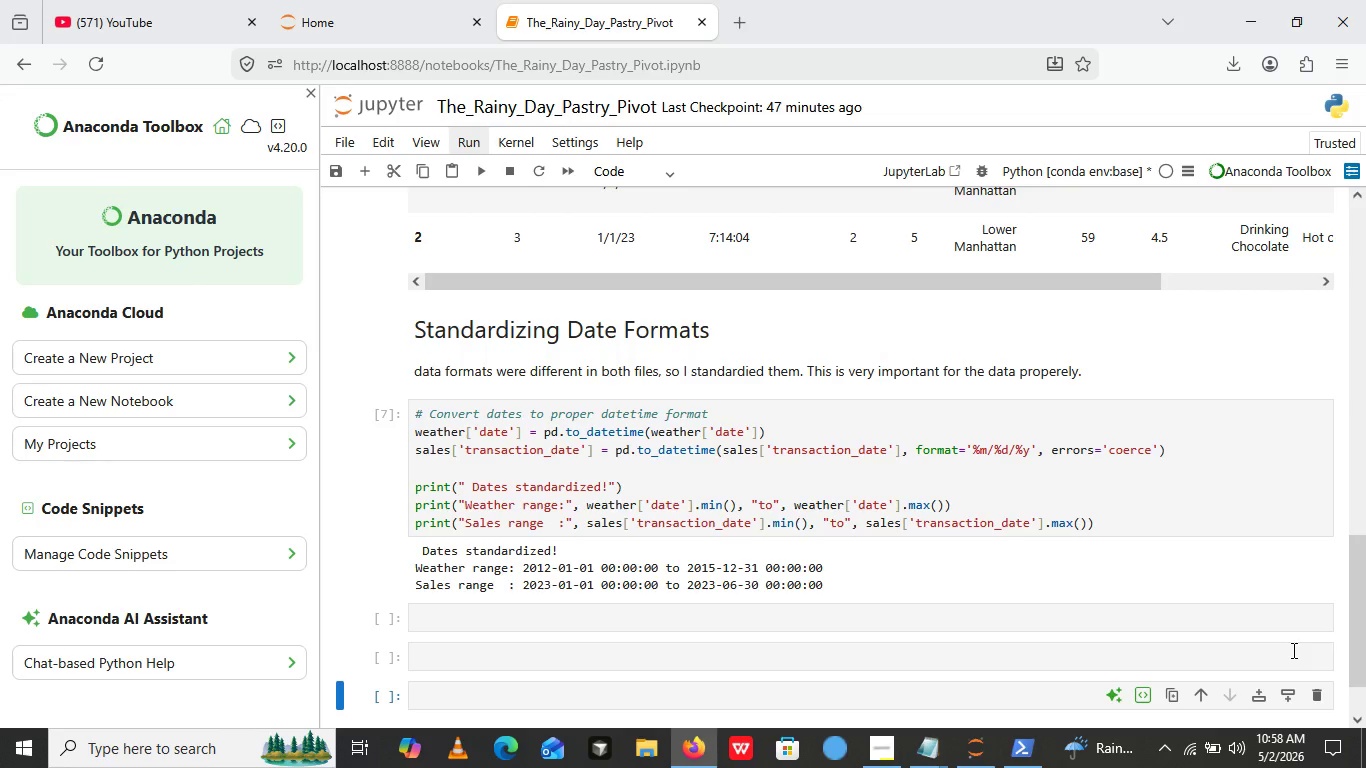 
scroll: coordinate [1292, 650], scroll_direction: down, amount: 2.0
 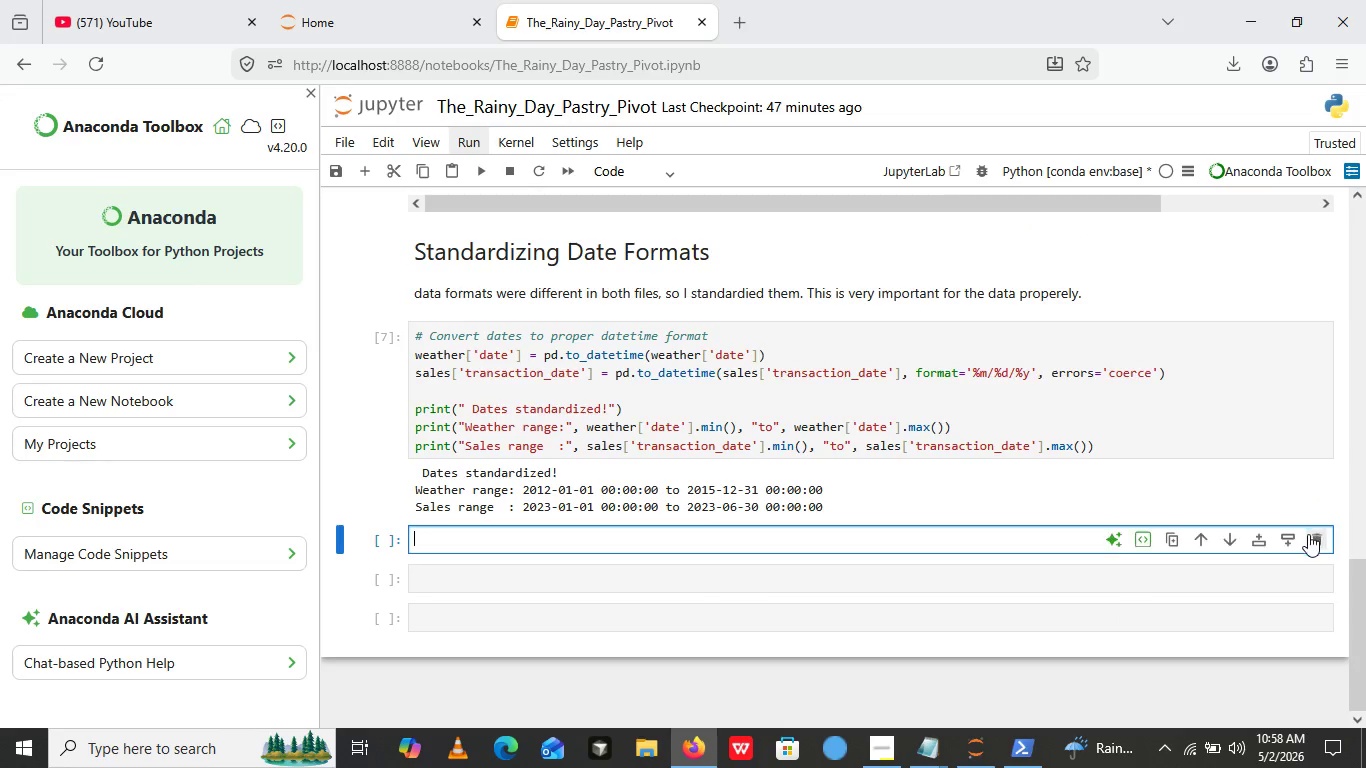 
left_click([1308, 532])
 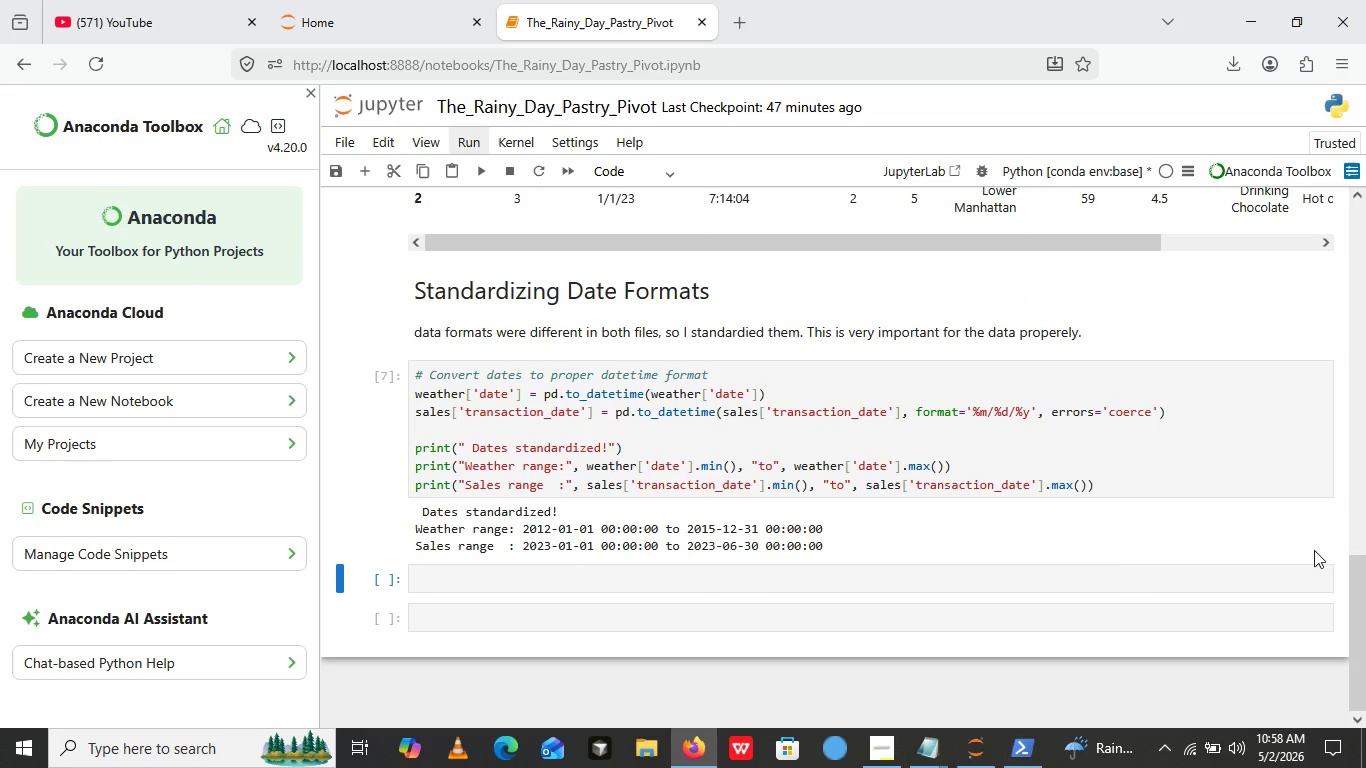 
left_click([1313, 535])
 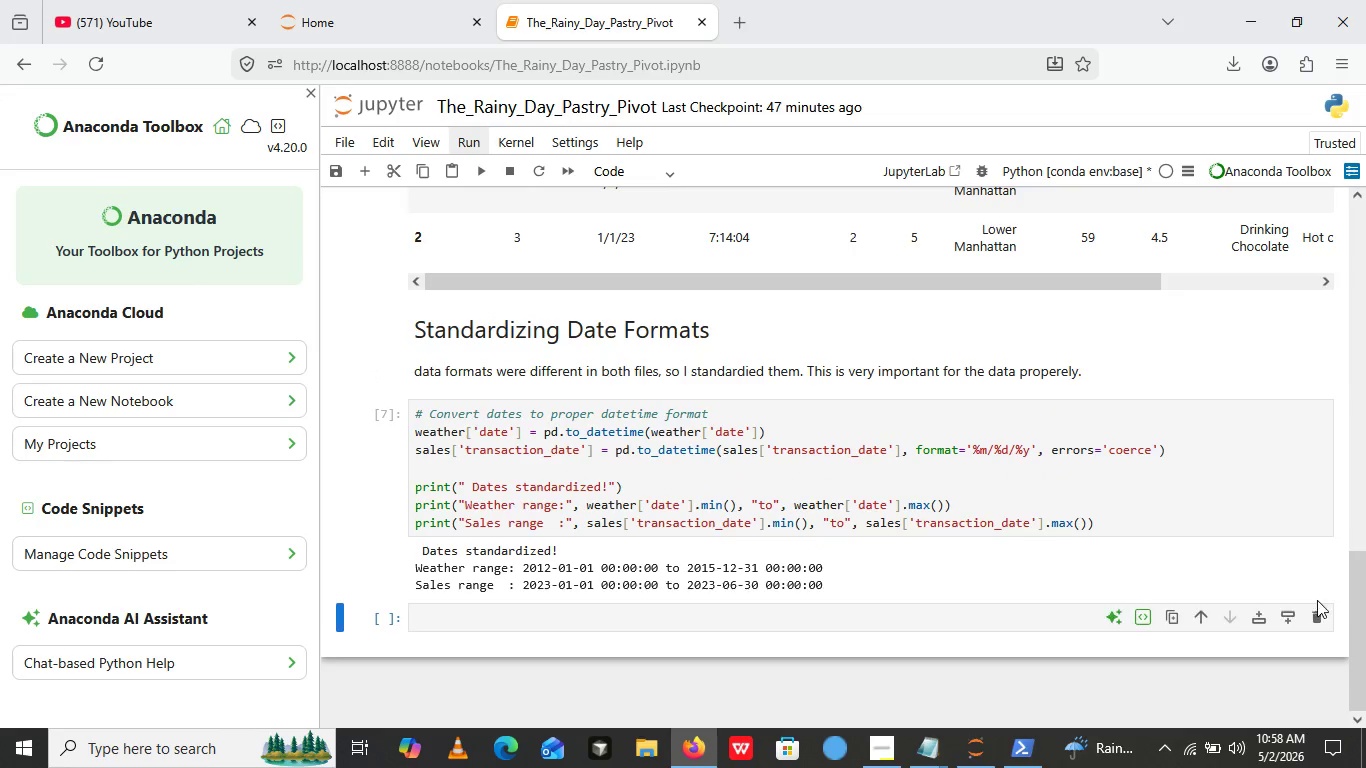 
left_click([1314, 581])
 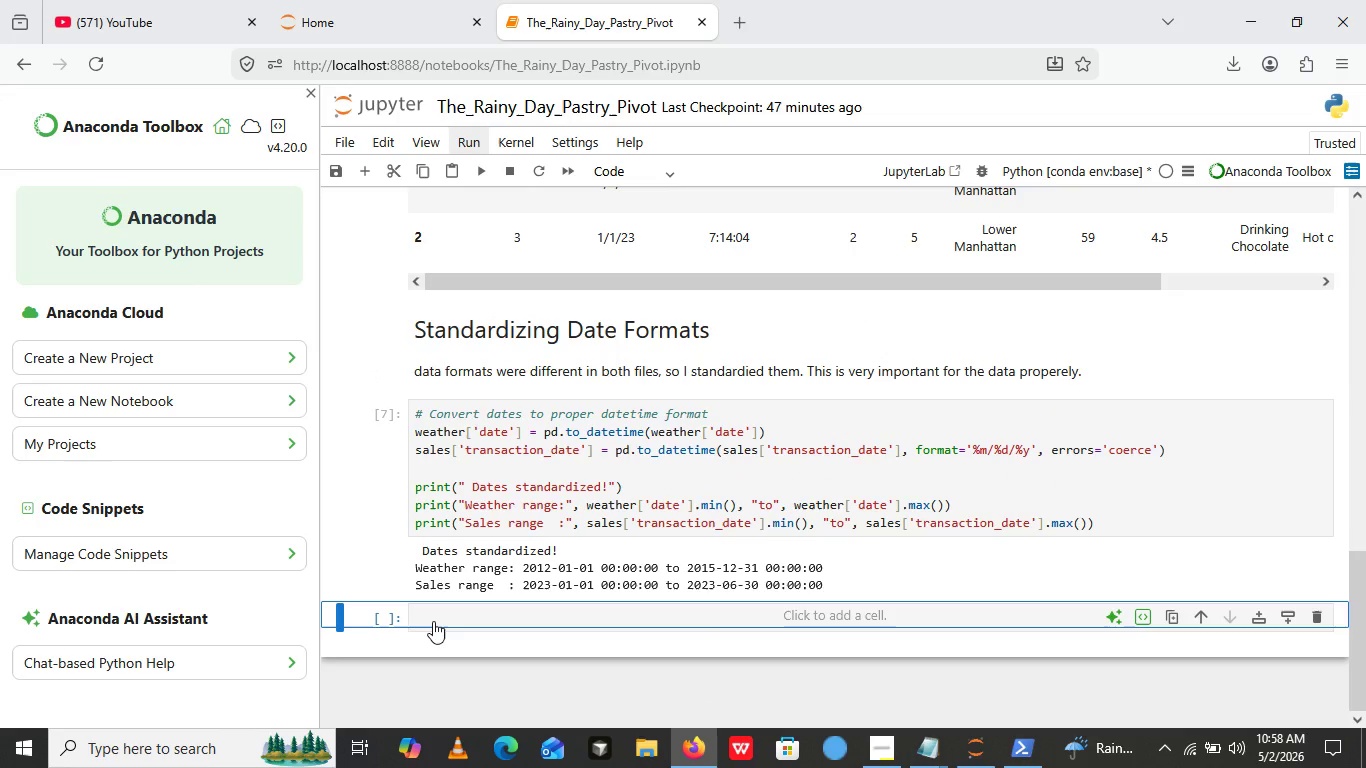 
left_click([433, 621])
 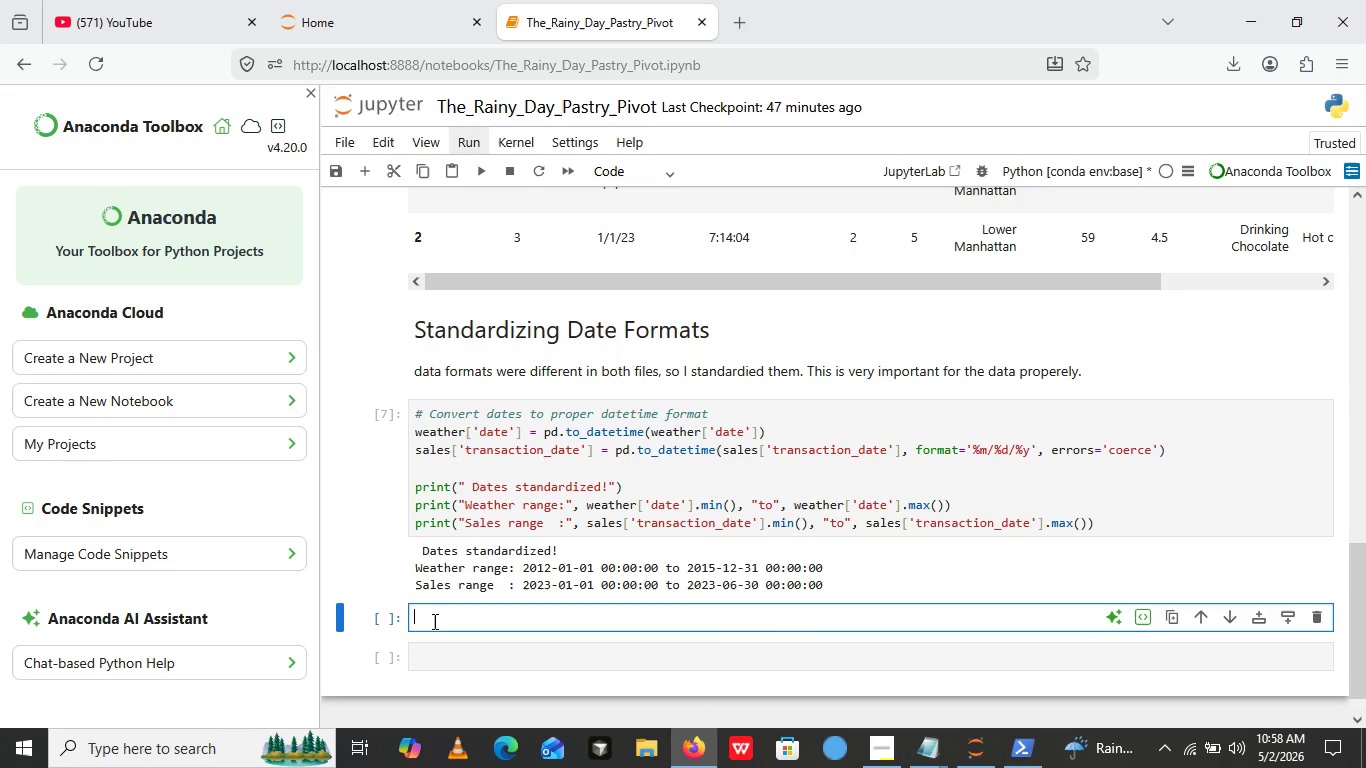 
left_click([433, 621])
 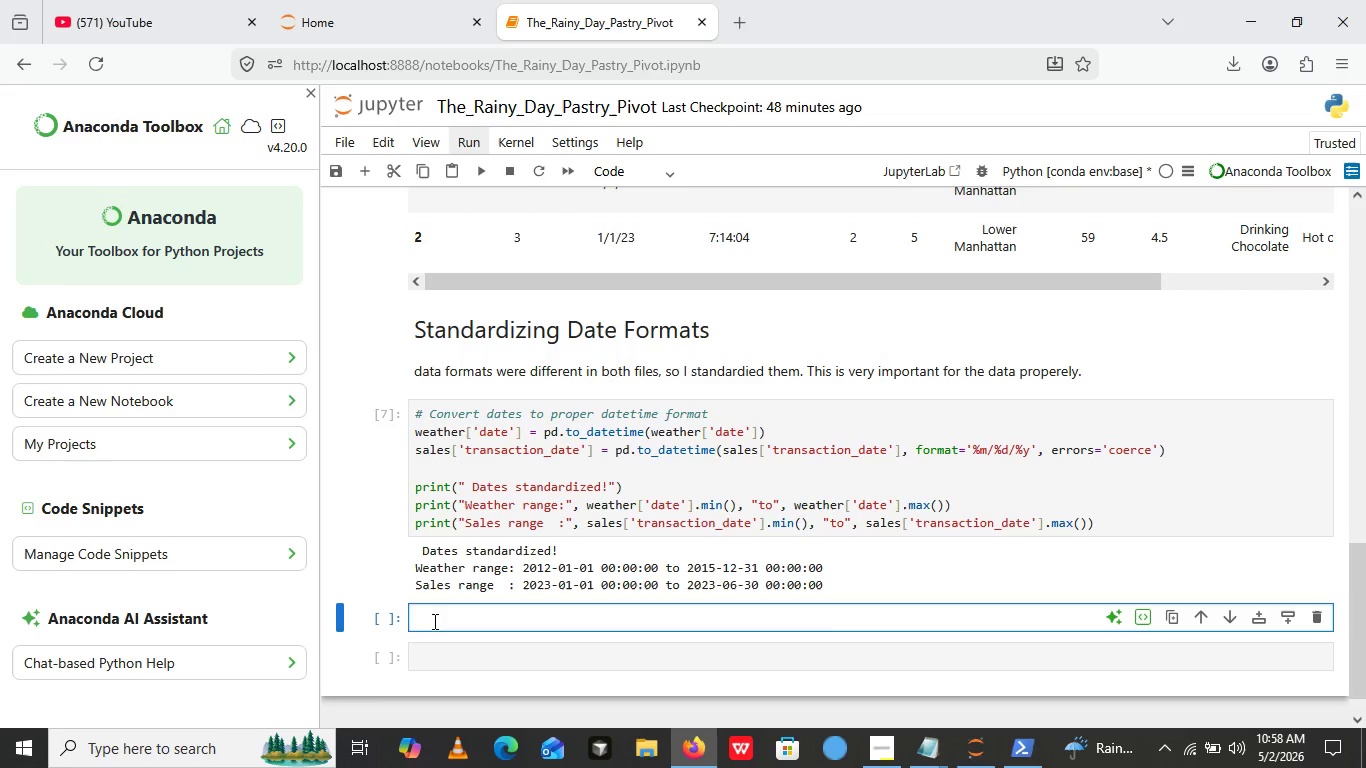 
wait(29.97)
 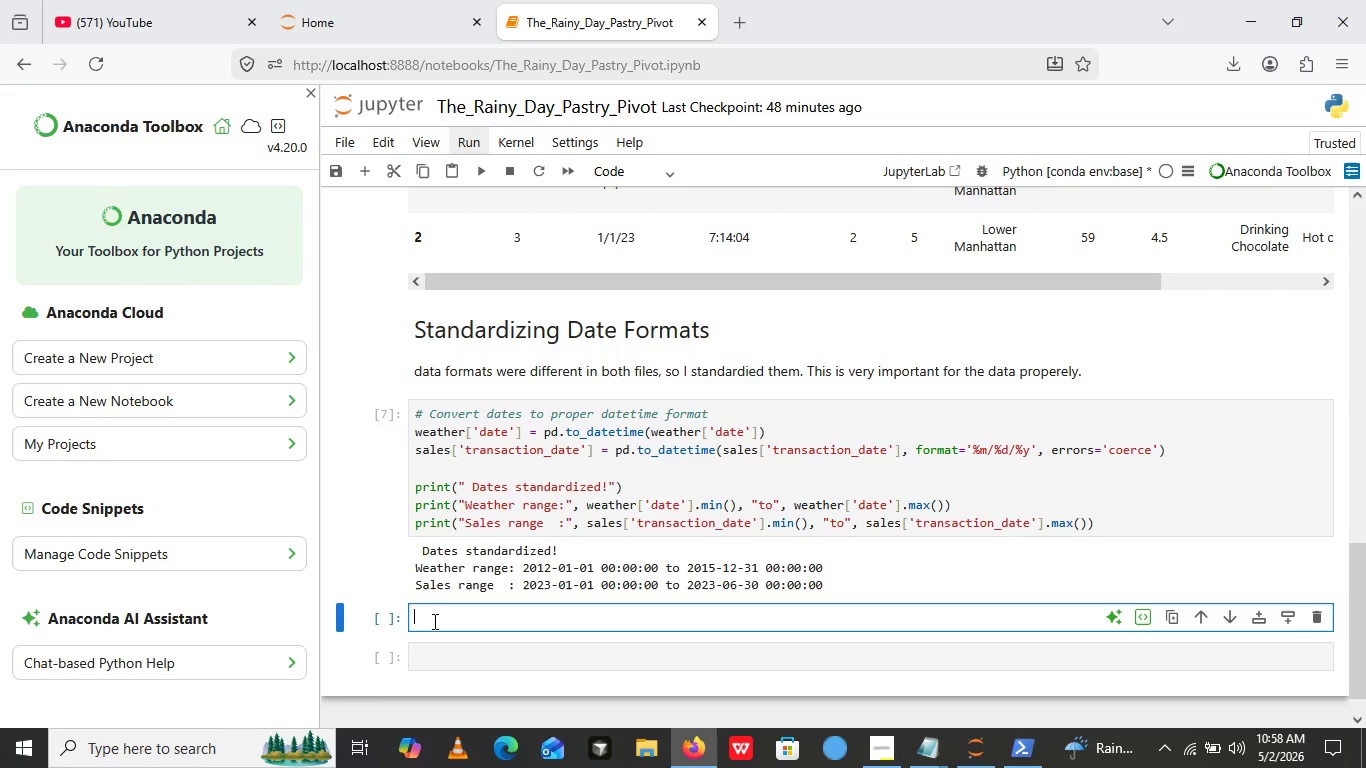 
type(##)
 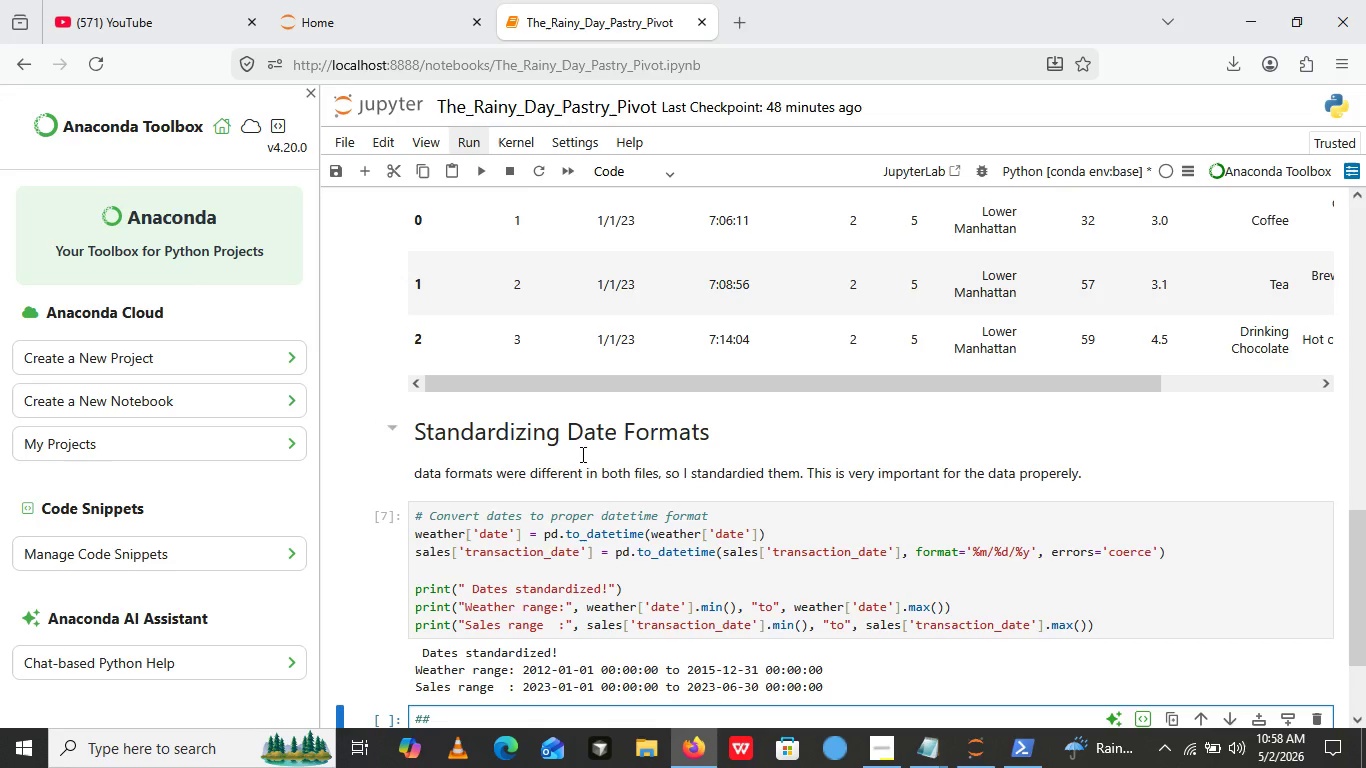 
scroll: coordinate [433, 621], scroll_direction: none, amount: 0.0
 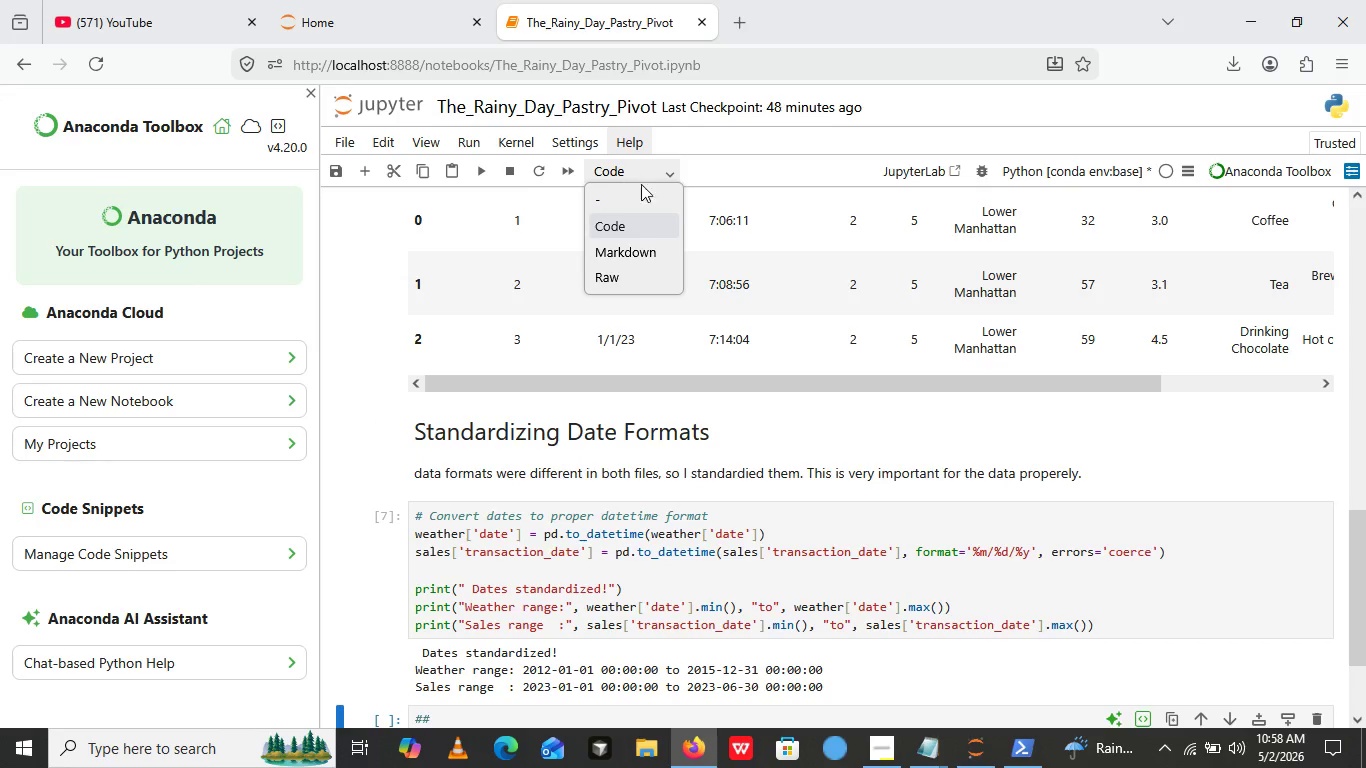 
left_click([627, 167])
 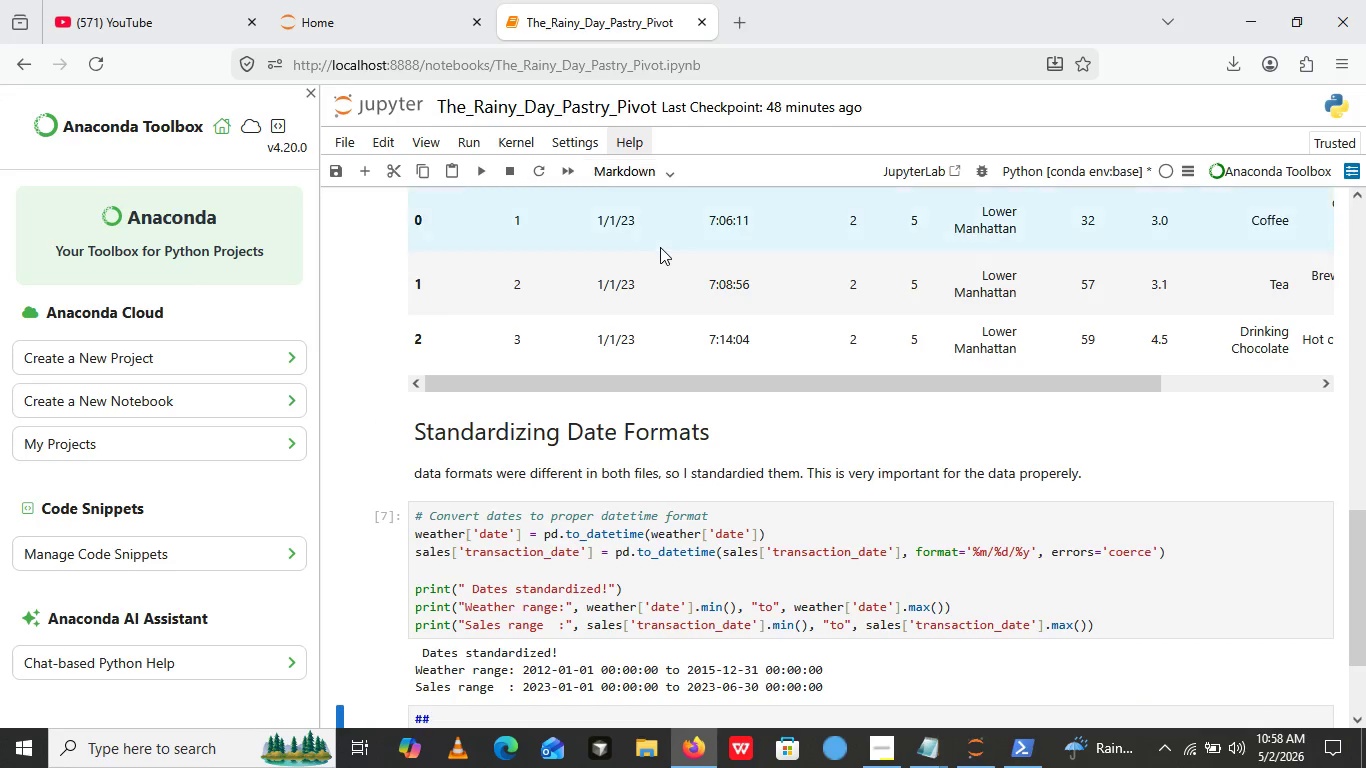 
left_click([660, 247])
 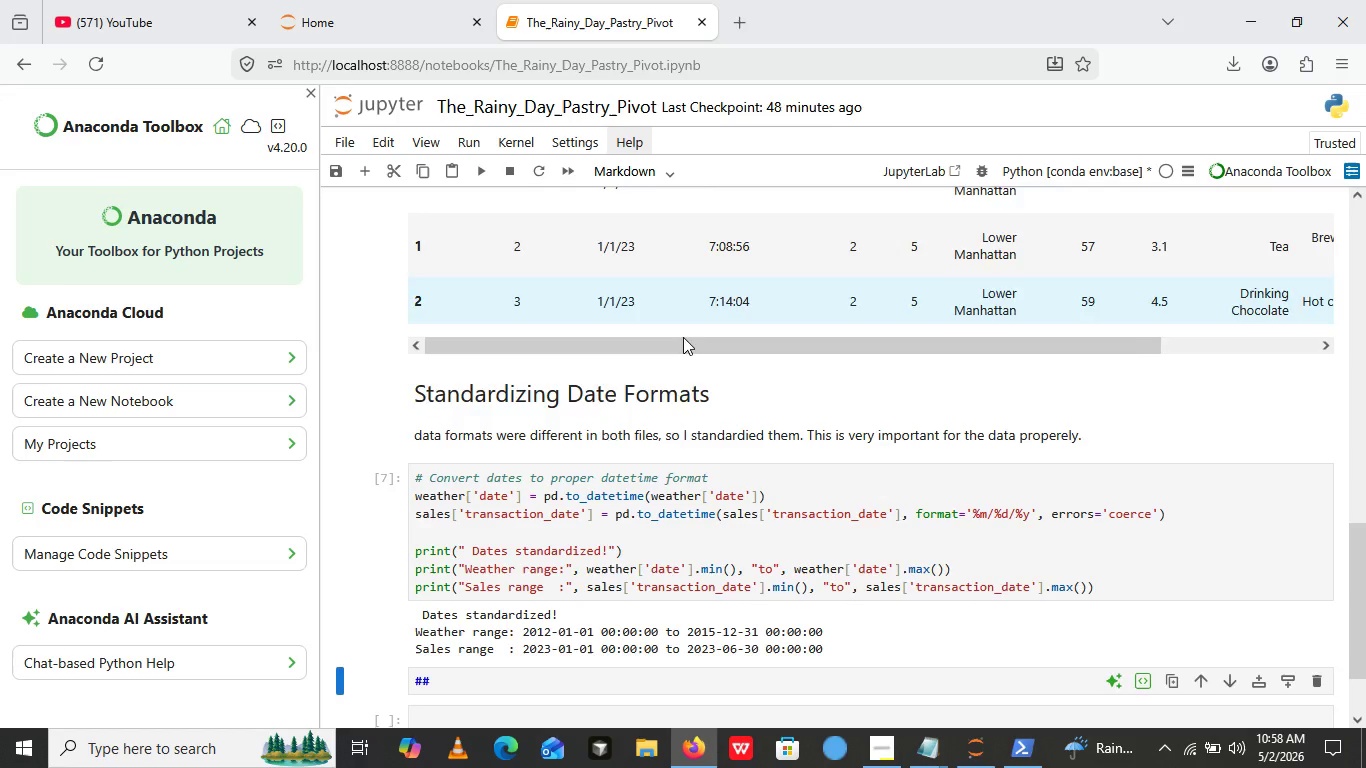 
scroll: coordinate [695, 367], scroll_direction: down, amount: 4.0
 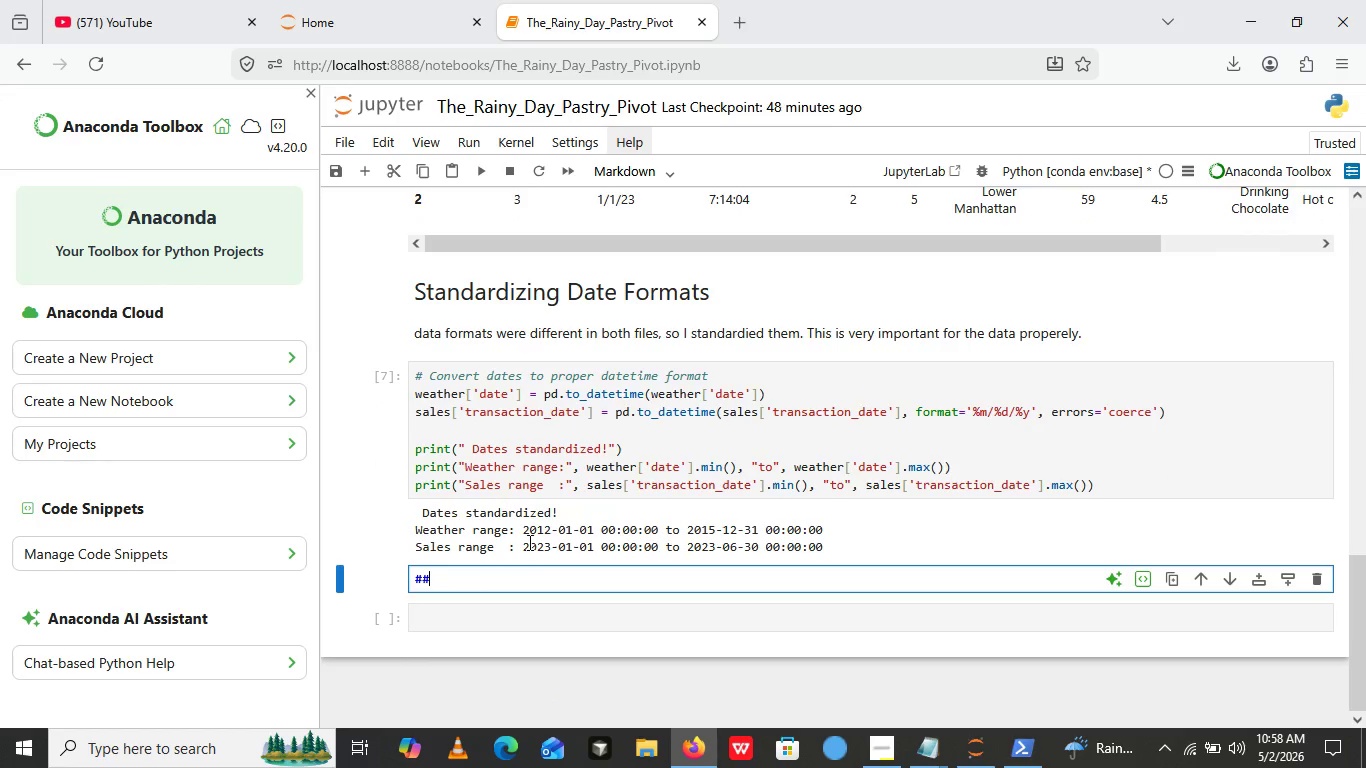 
left_click([470, 580])
 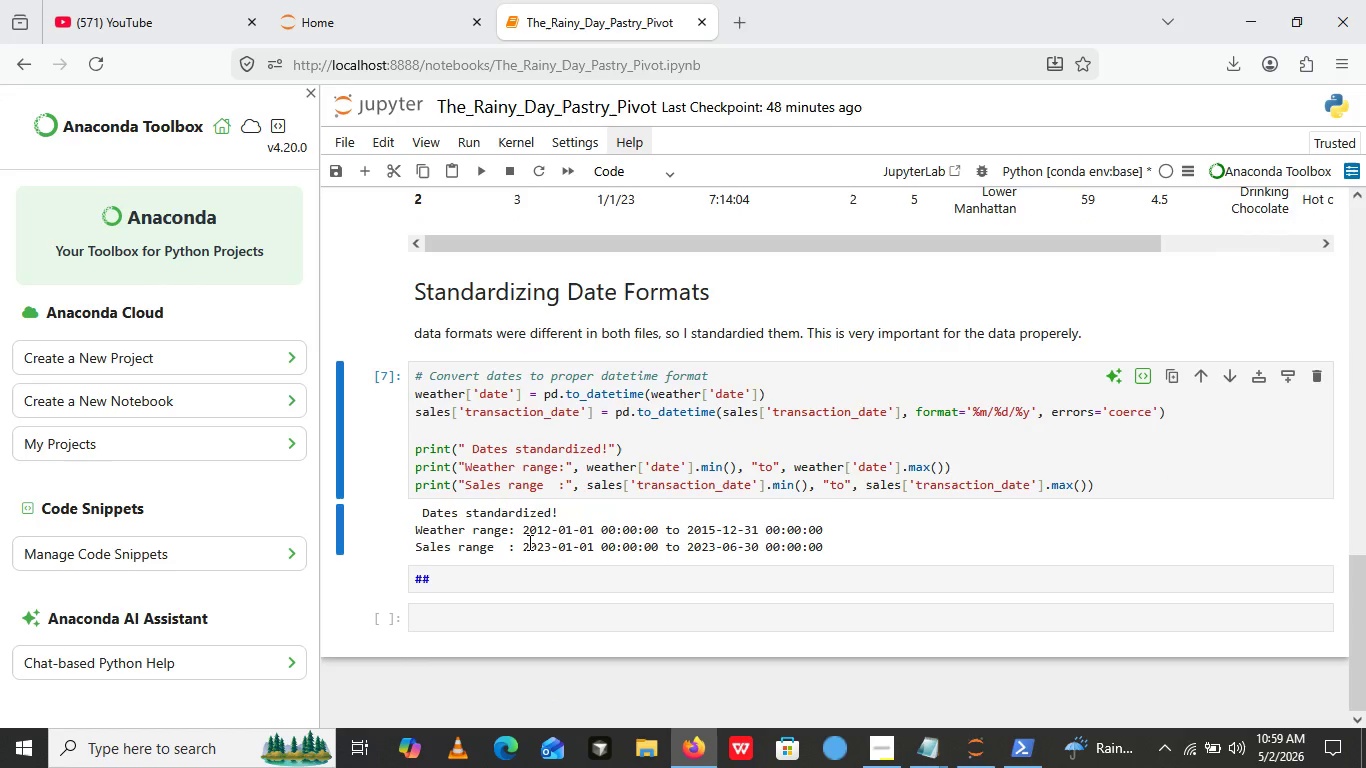 
left_click([528, 542])
 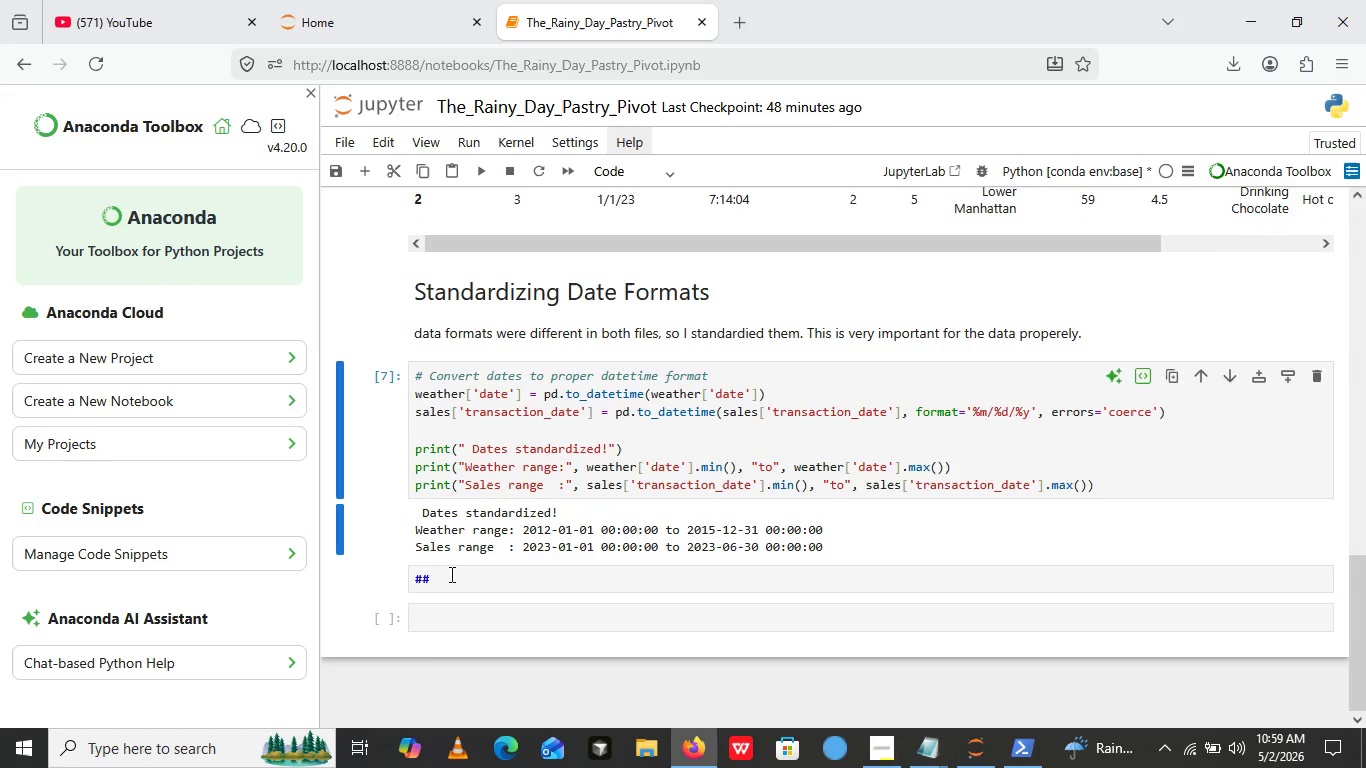 
left_click([450, 574])
 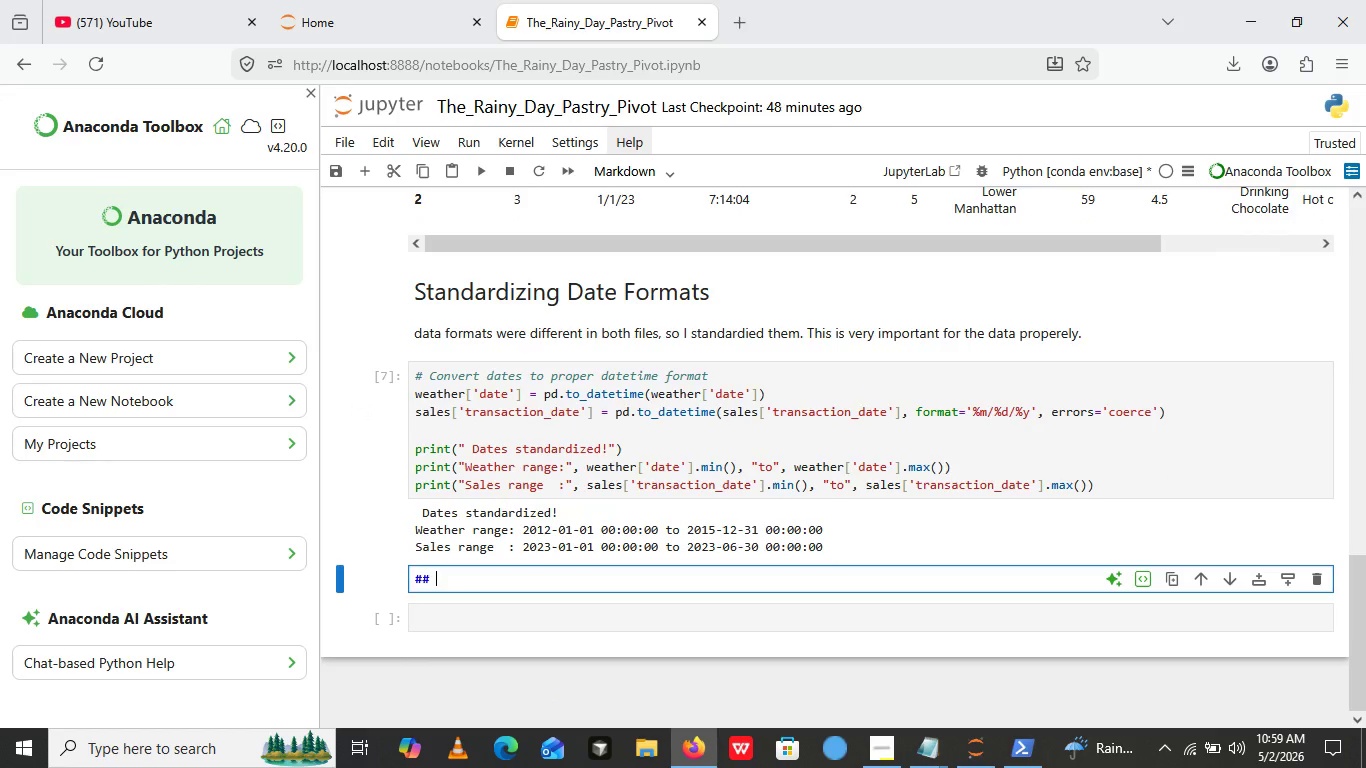 
key(Space)
 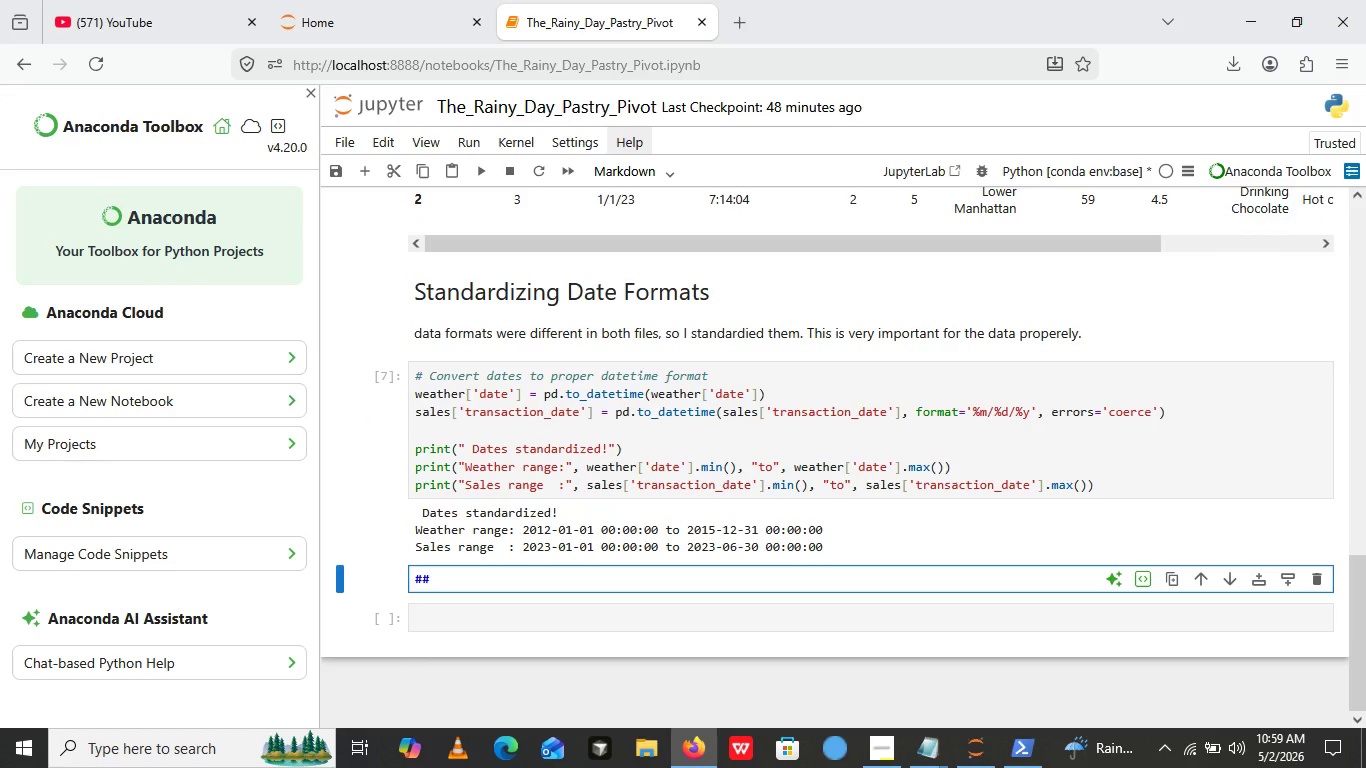 
key(Enter)
 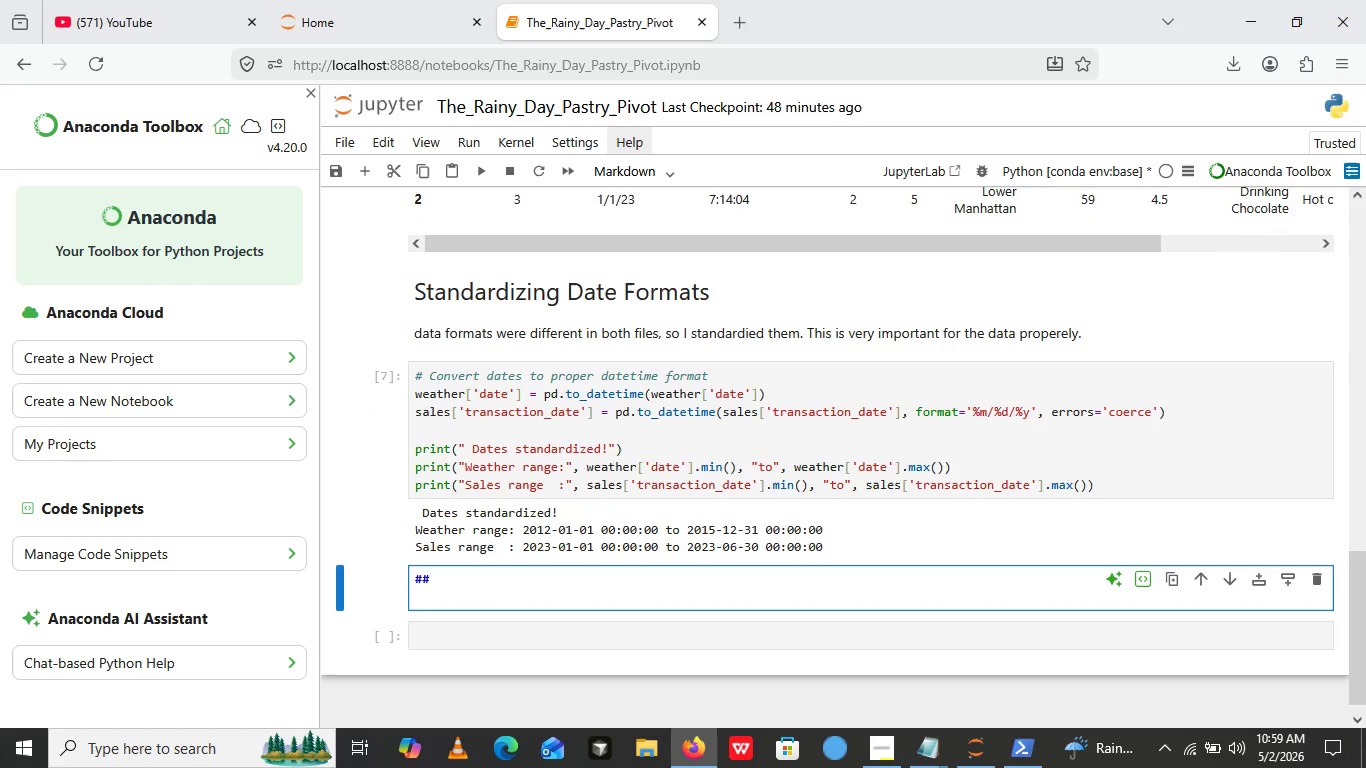 
key(Shift+ShiftLeft)
 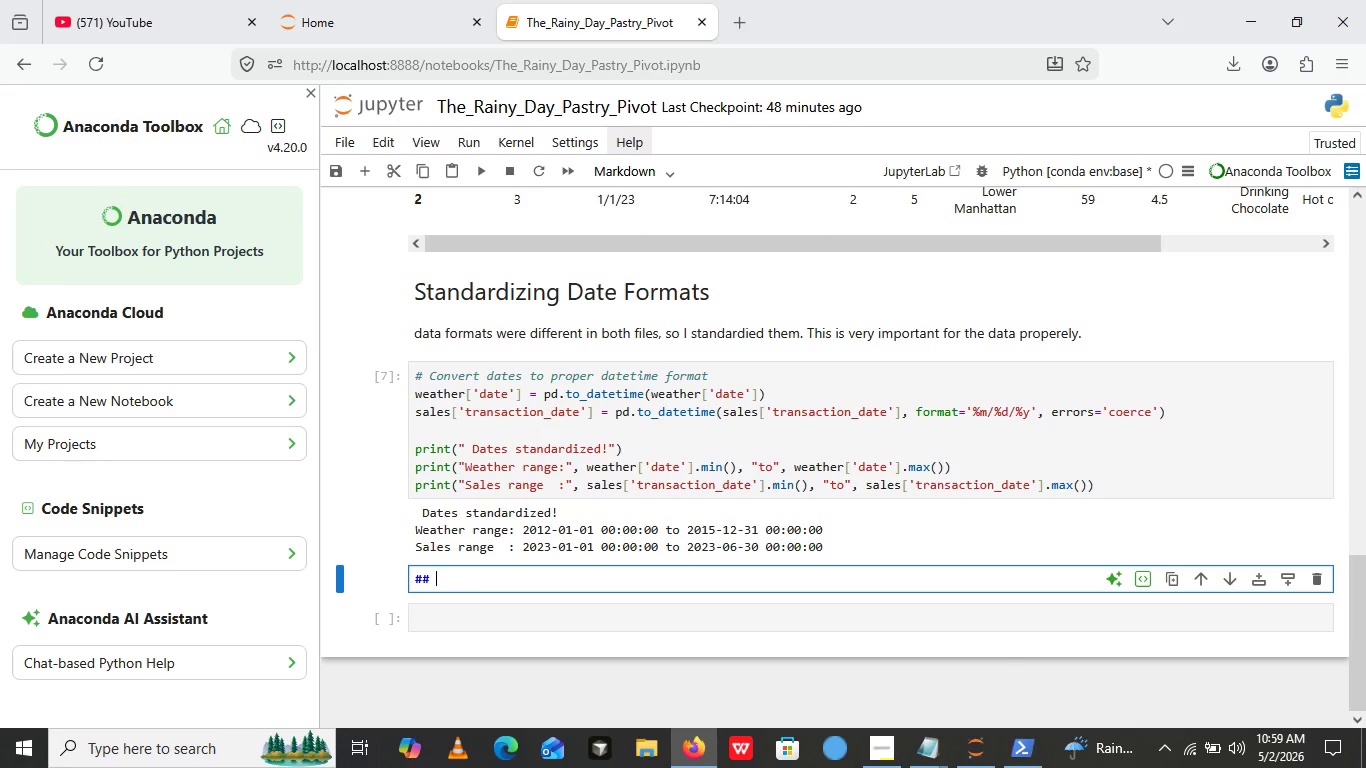 
key(Backspace)
 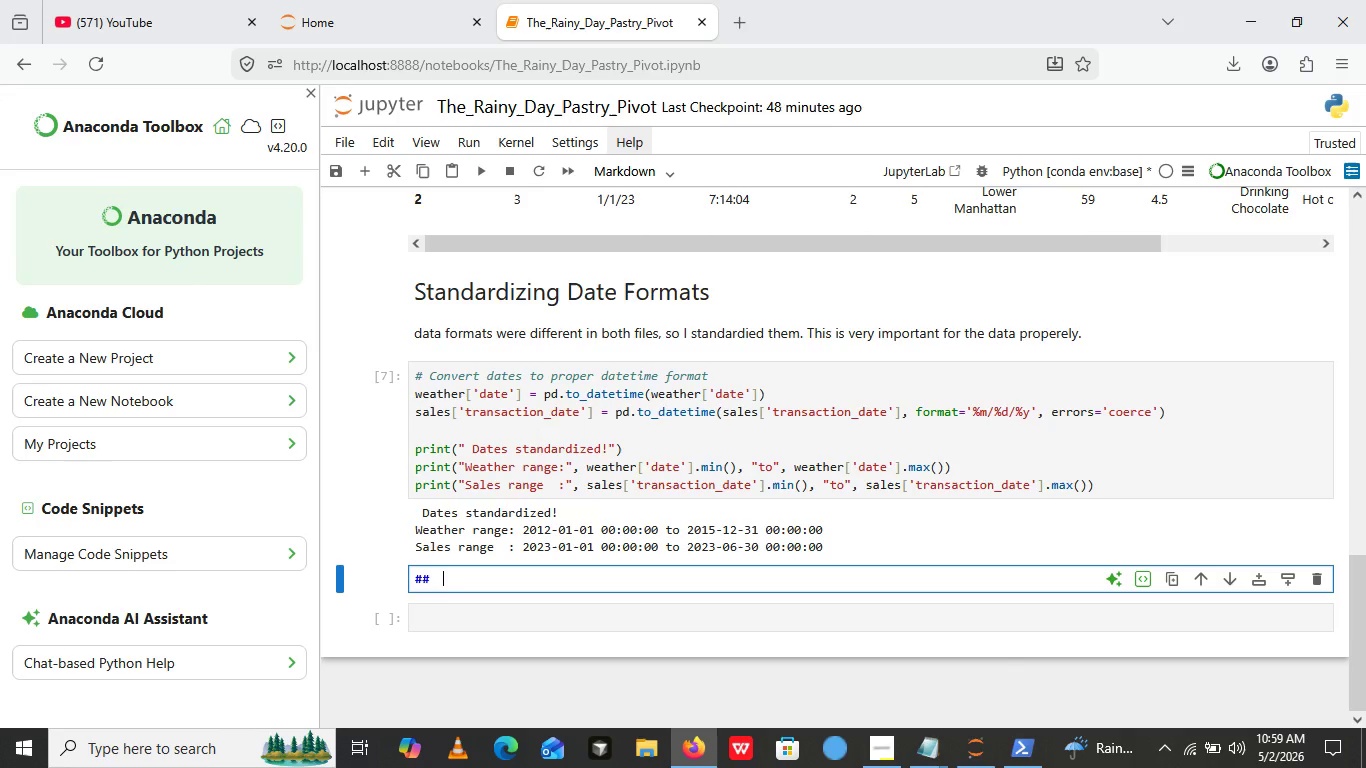 
hold_key(key=Space, duration=0.42)
 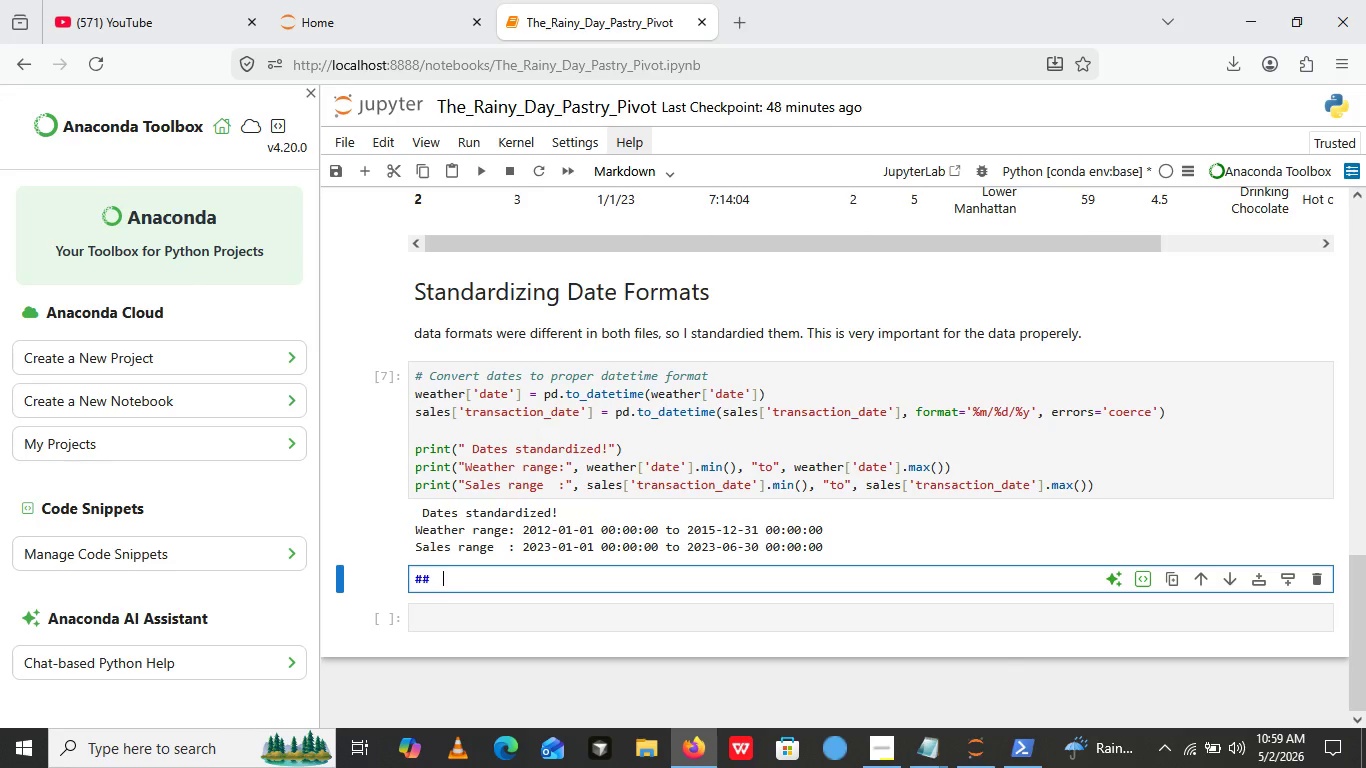 
key(Shift+ShiftLeft)
 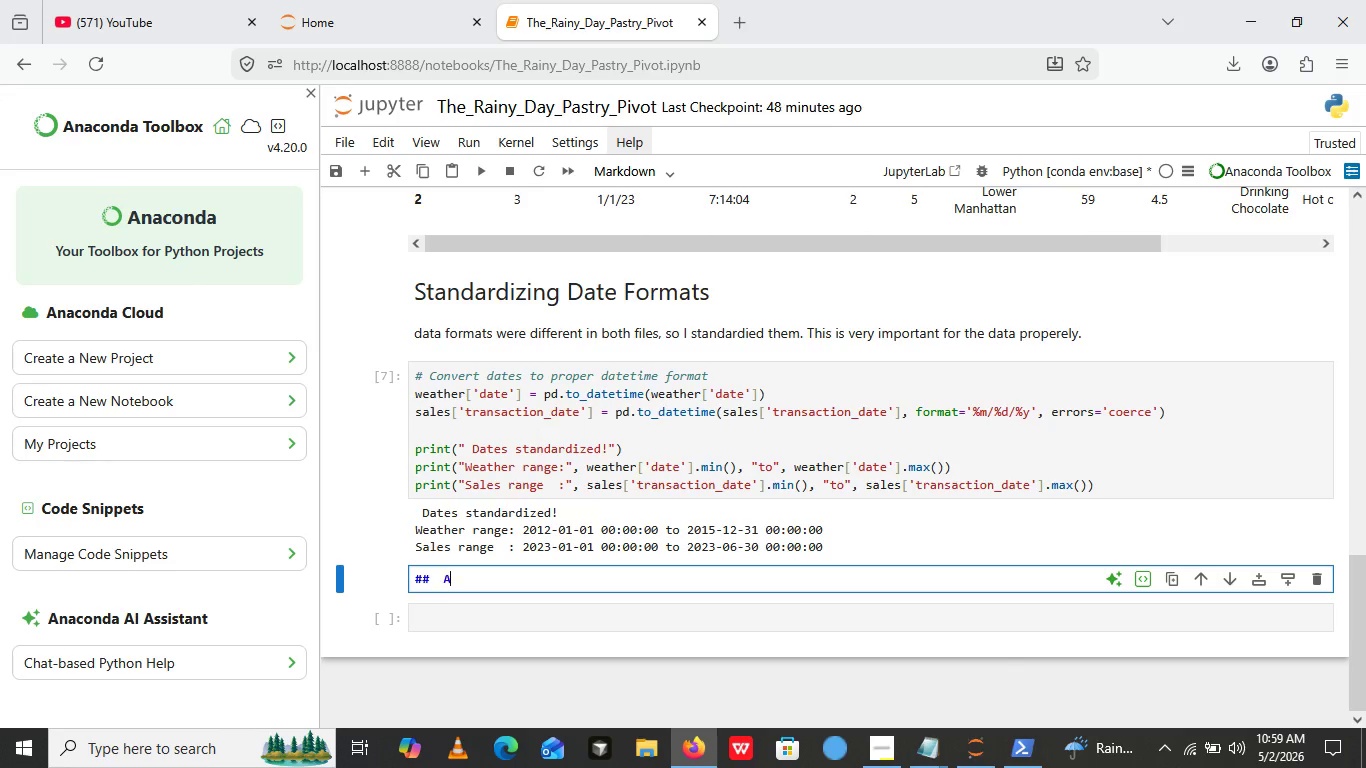 
key(Shift+A)
 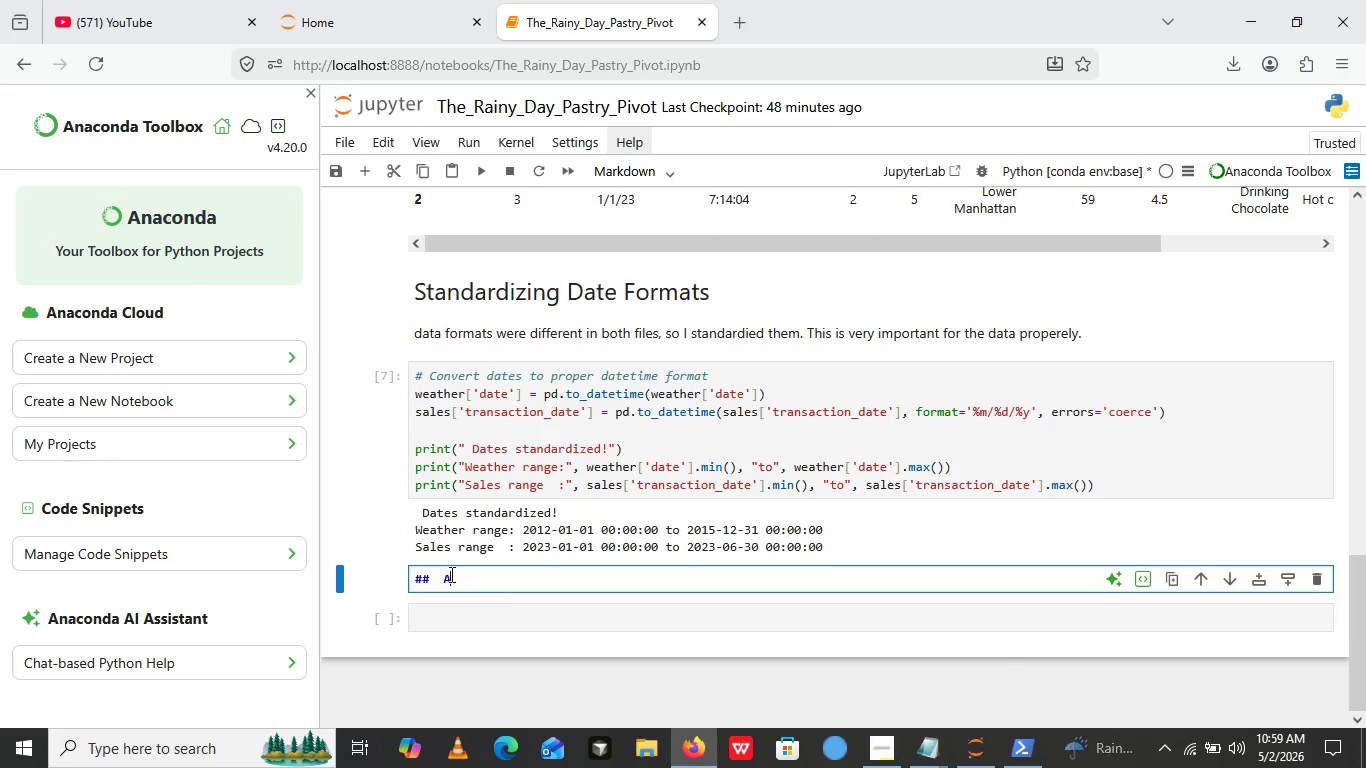 
left_click([450, 574])
 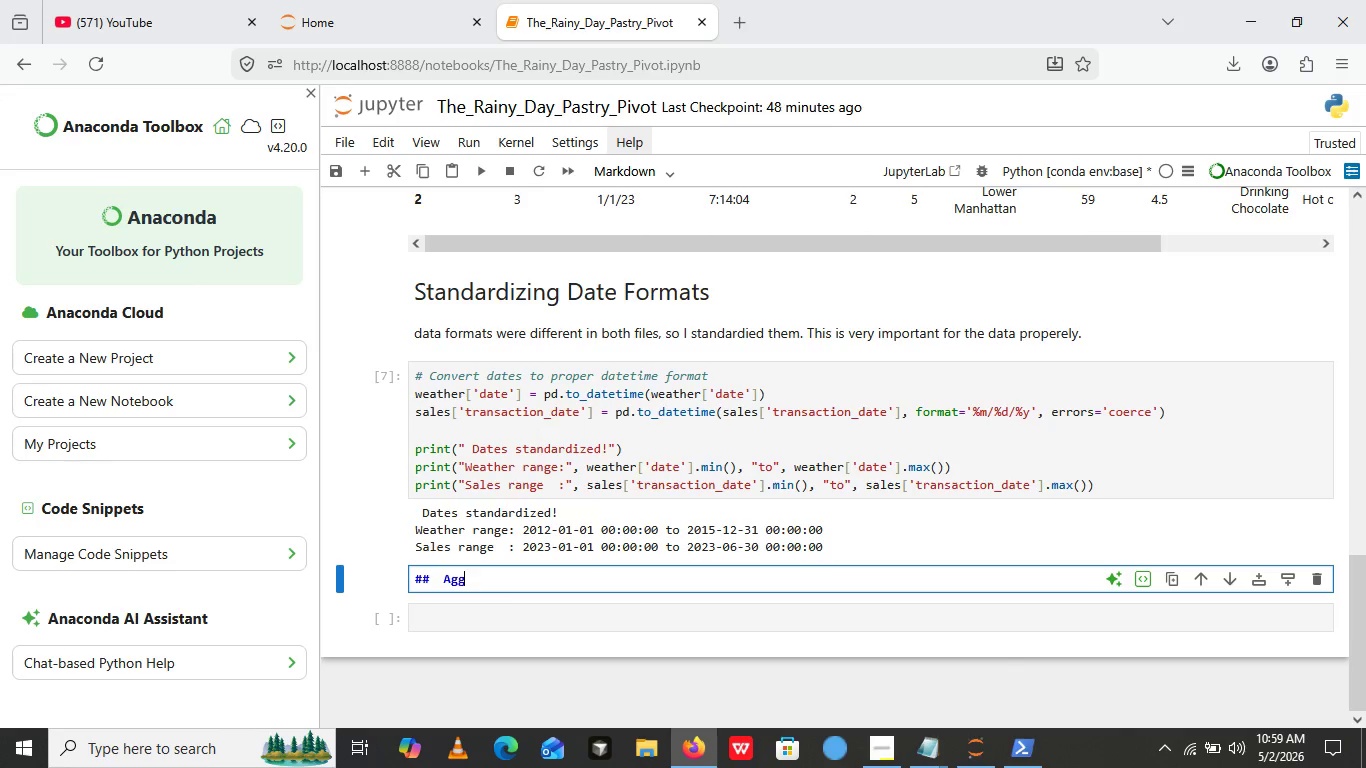 
type(ggrwgat)
key(Backspace)
 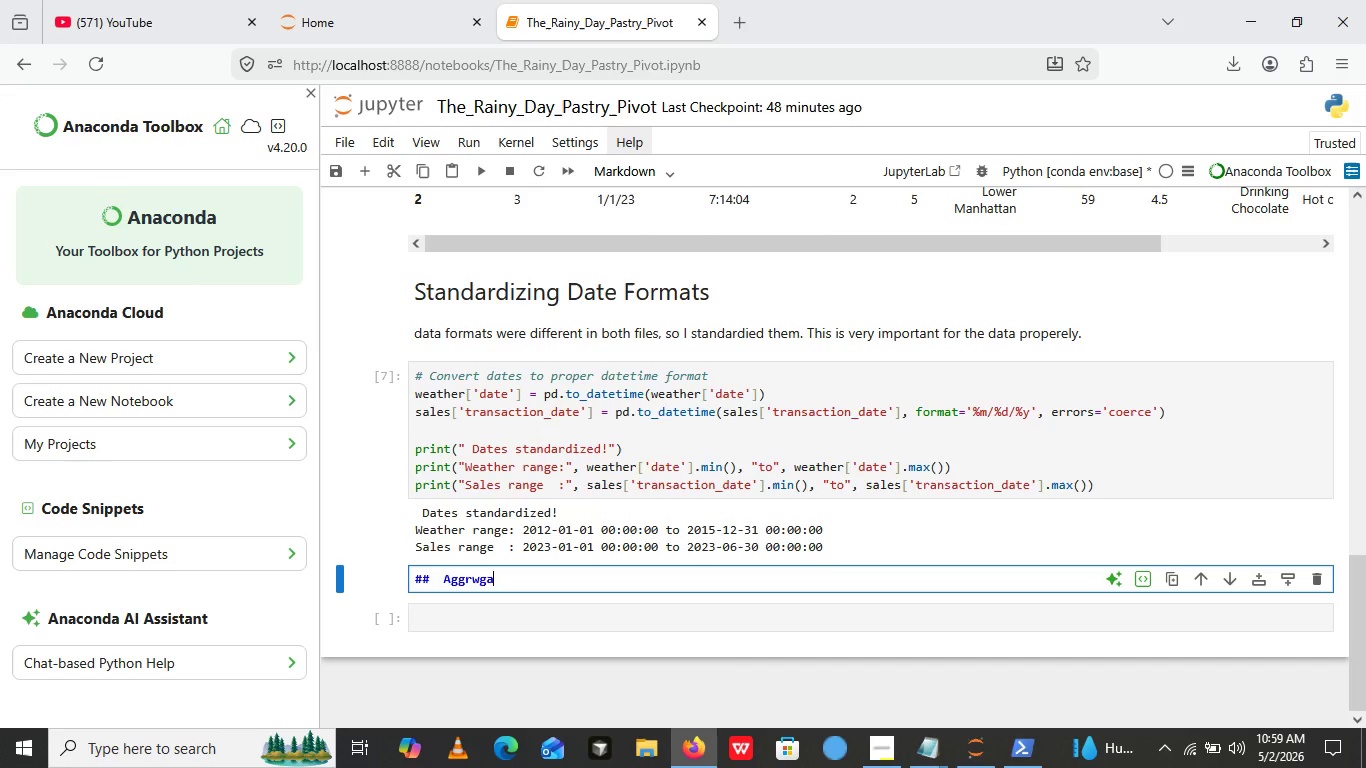 
key(Backspace)
 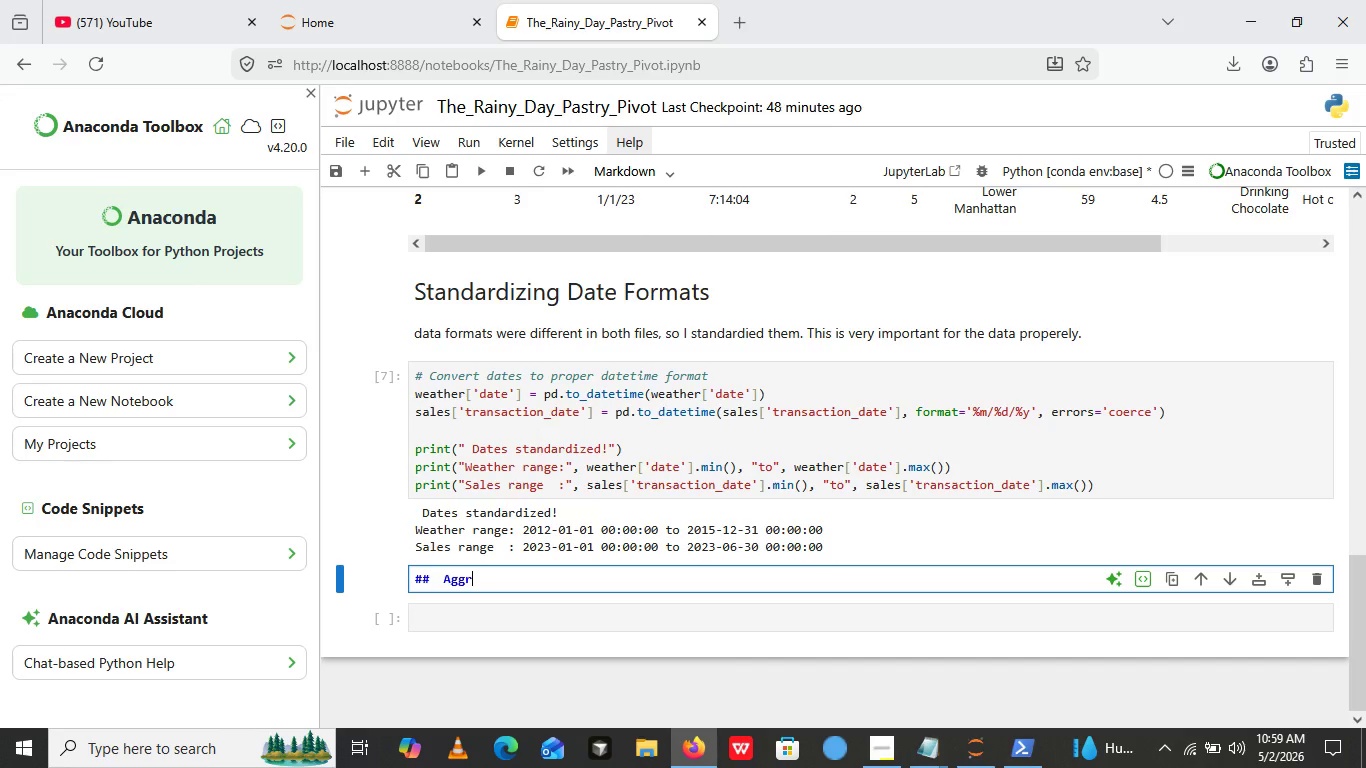 
key(Backspace)
 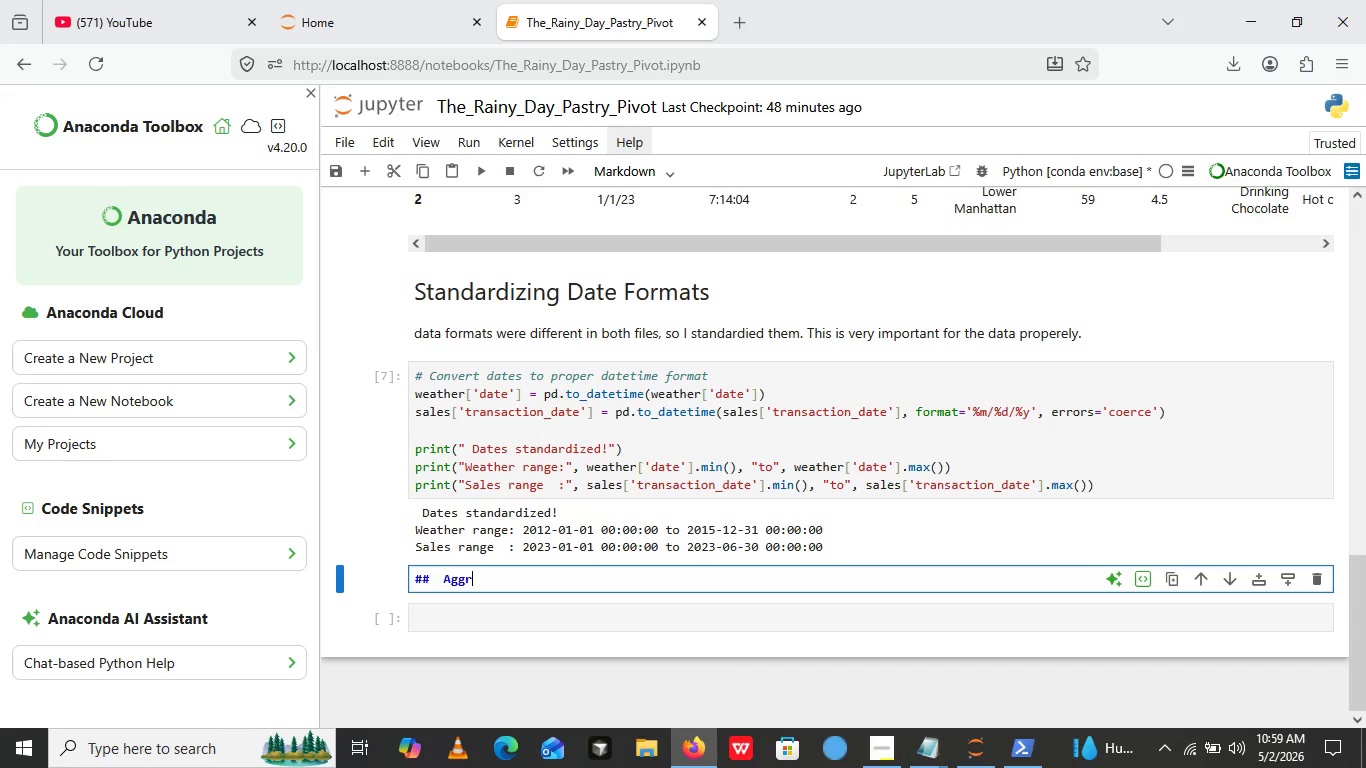 
key(Backspace)
 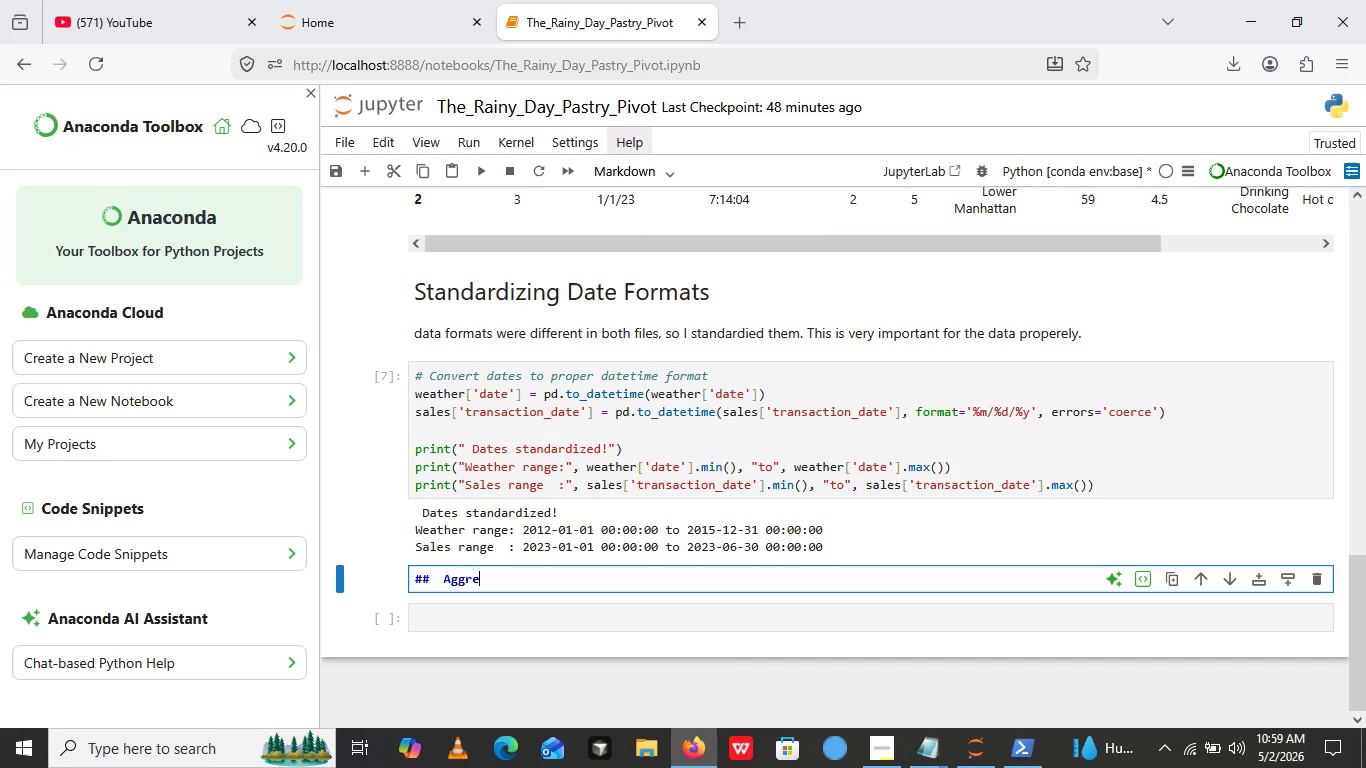 
key(E)
 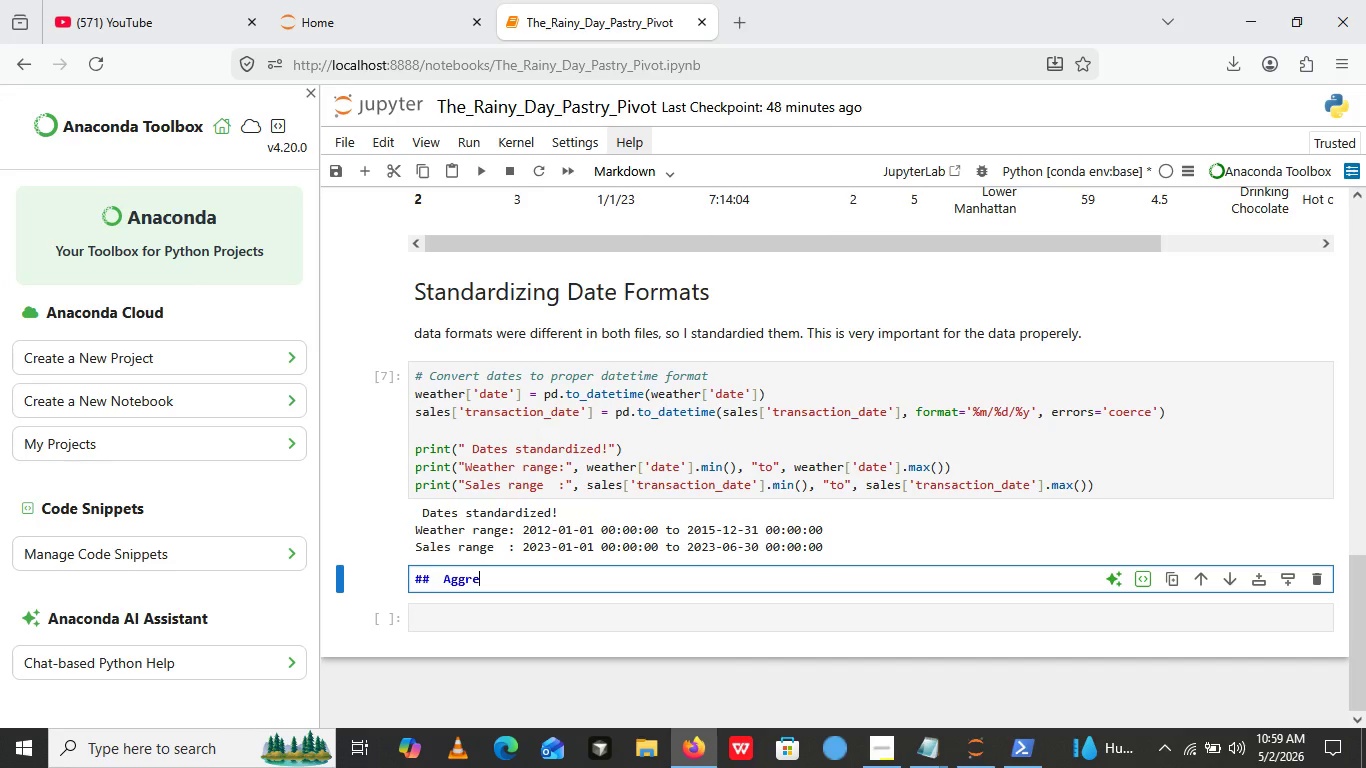 
type(gating Sales to Daily Level+)
key(Backspace)
type( + Filtering 12 Months)
 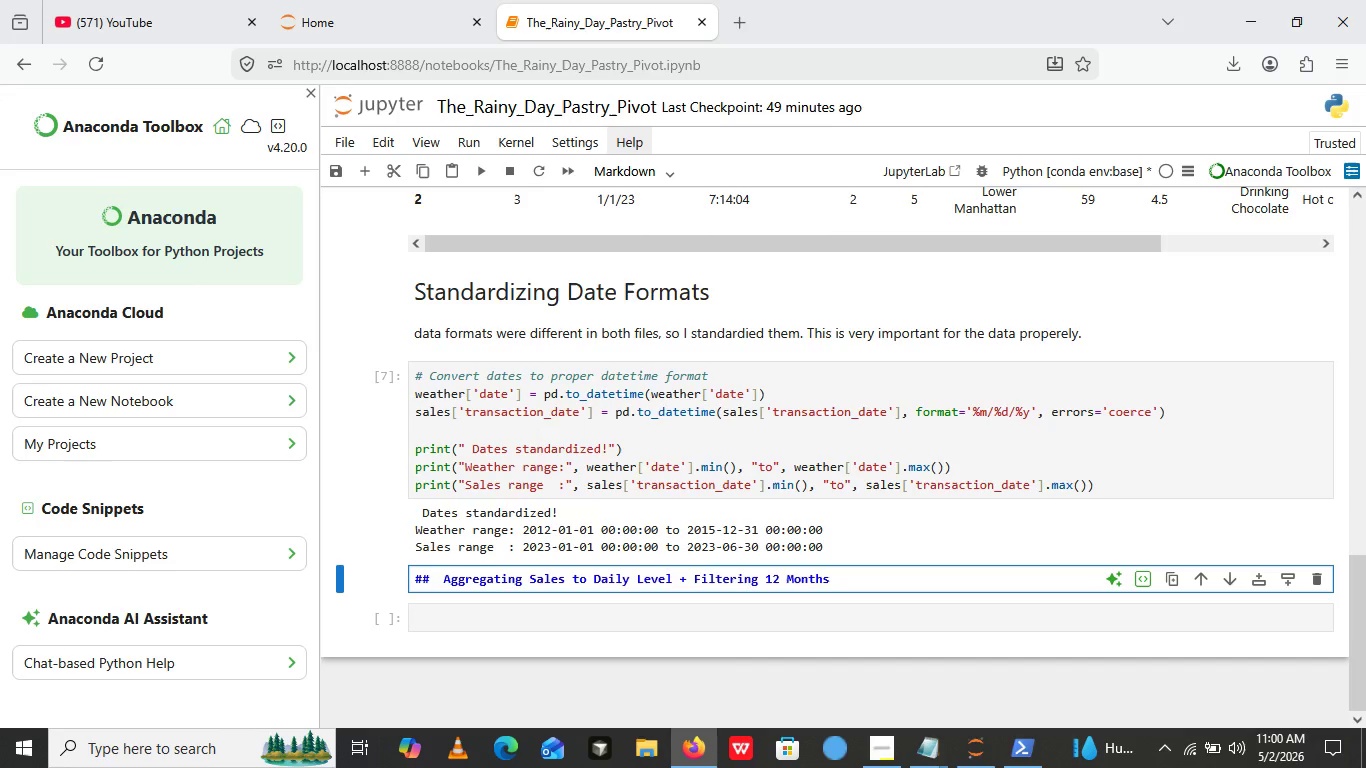 
key(Enter)
 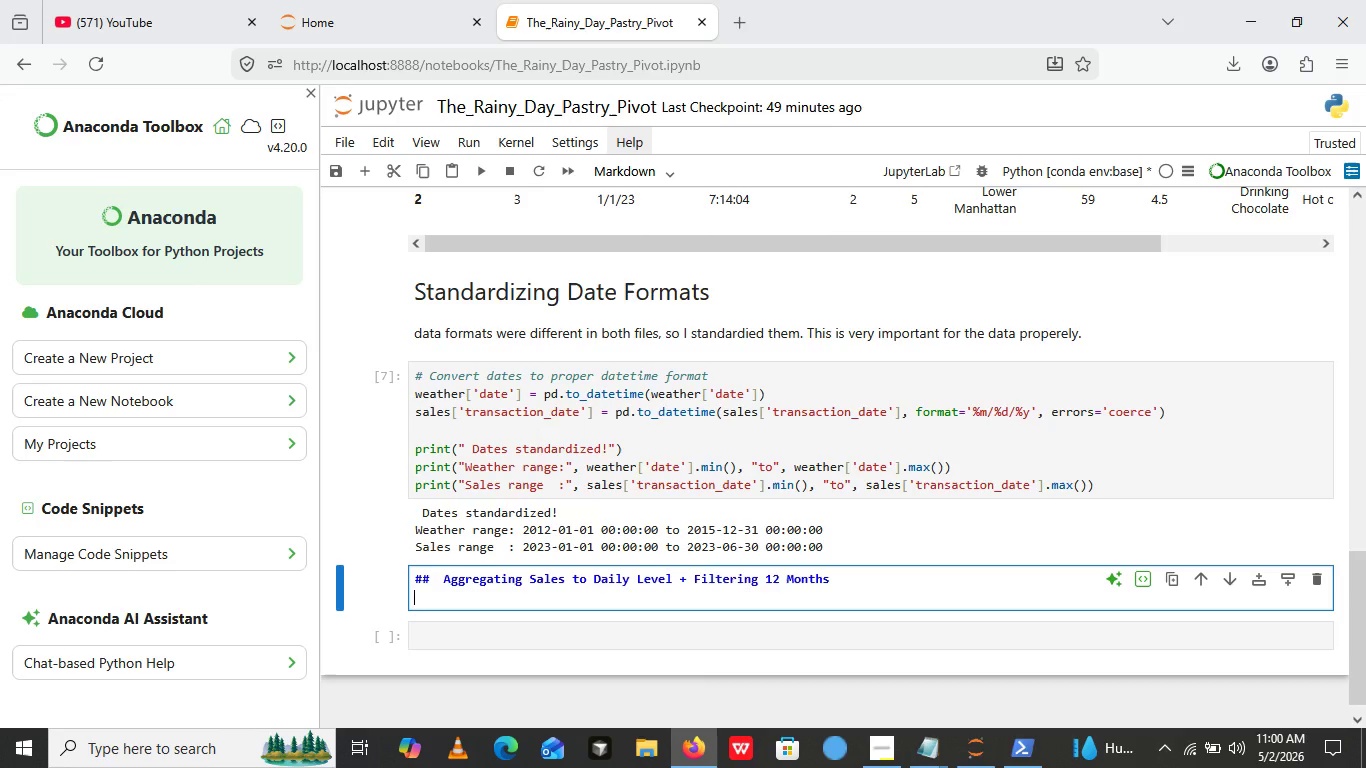 
type(I grouped the transacy)
key(Backspace)
type(tion to get daily total)
 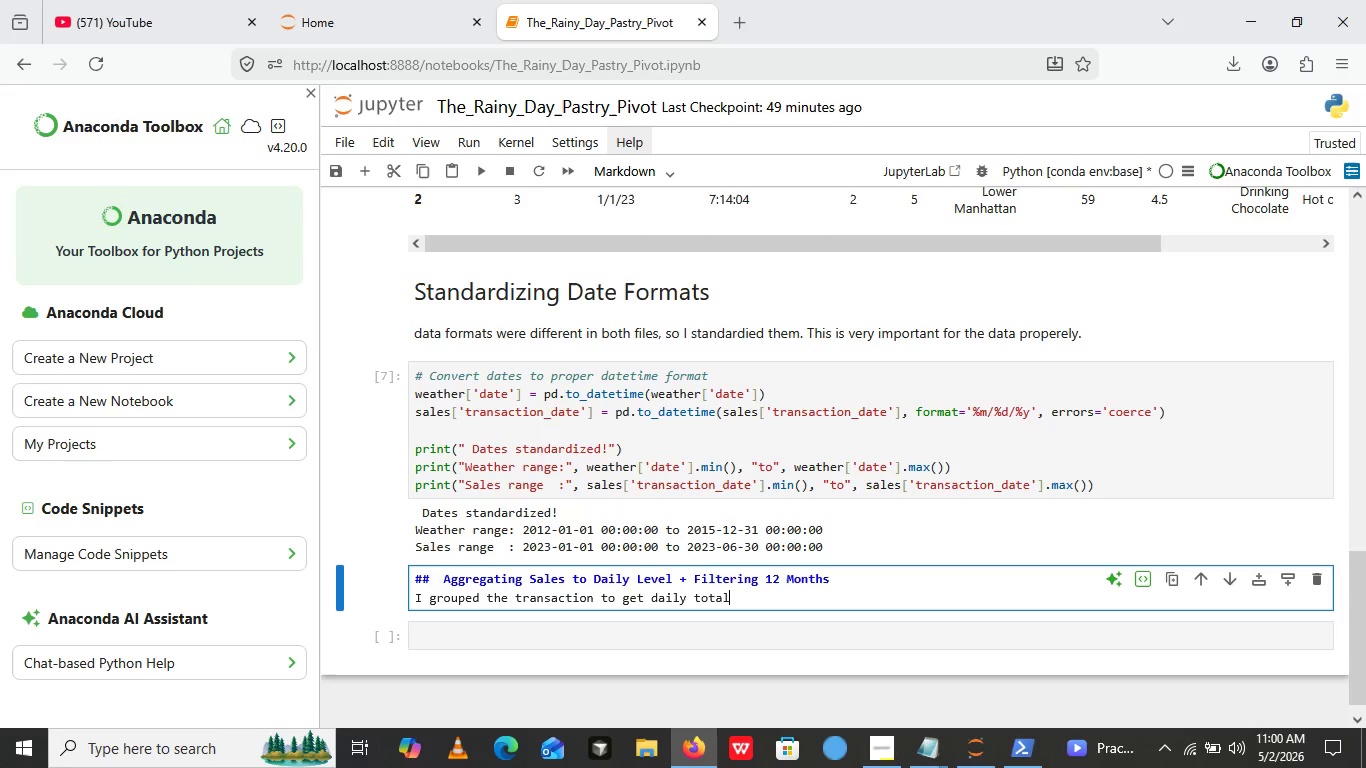 
wait(8.17)
 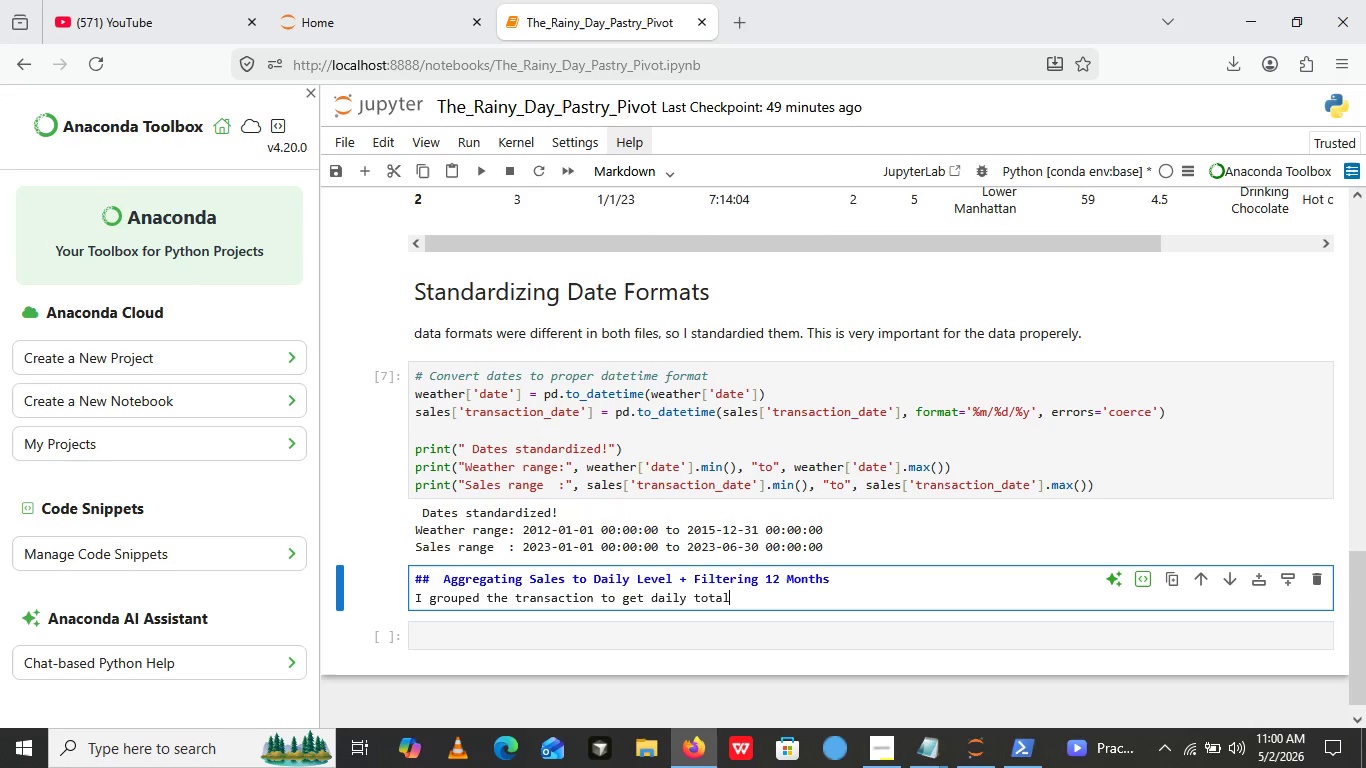 
type(s())
 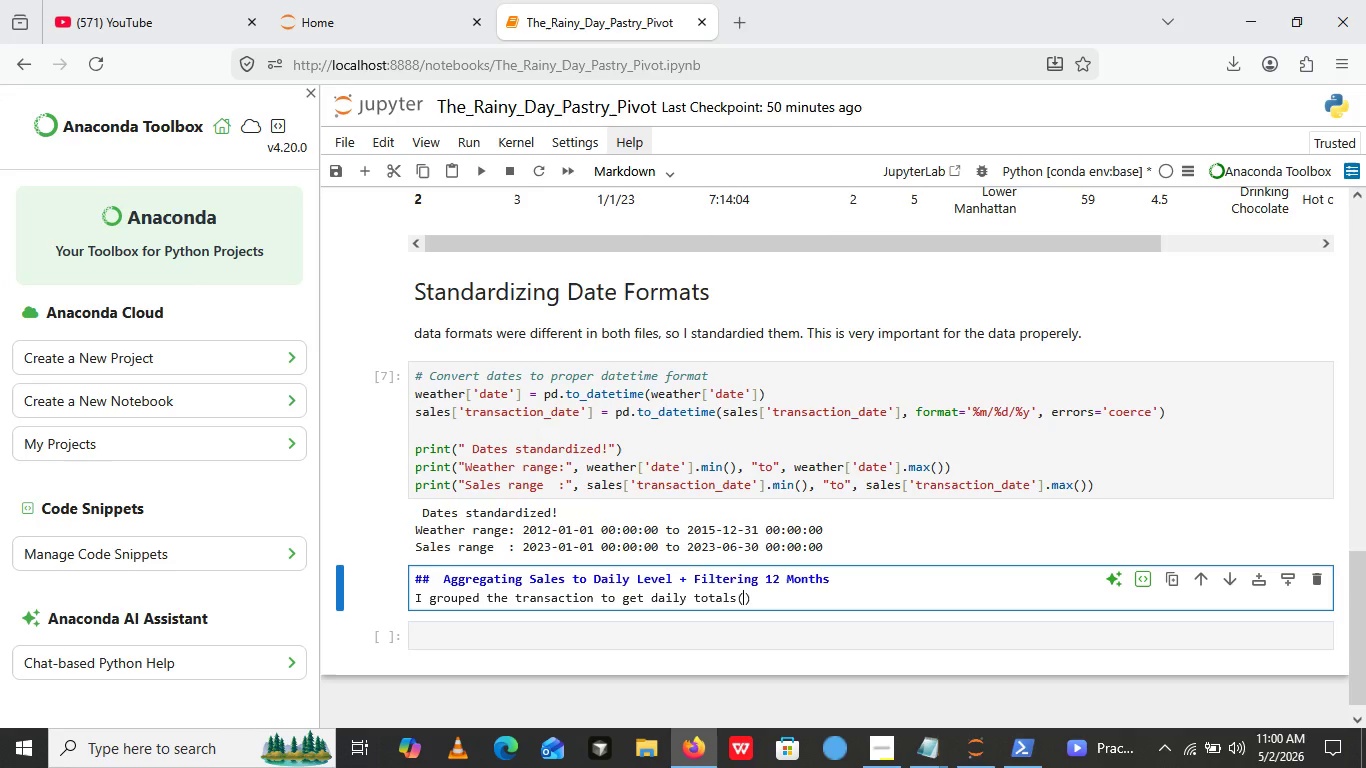 
key(ArrowLeft)
 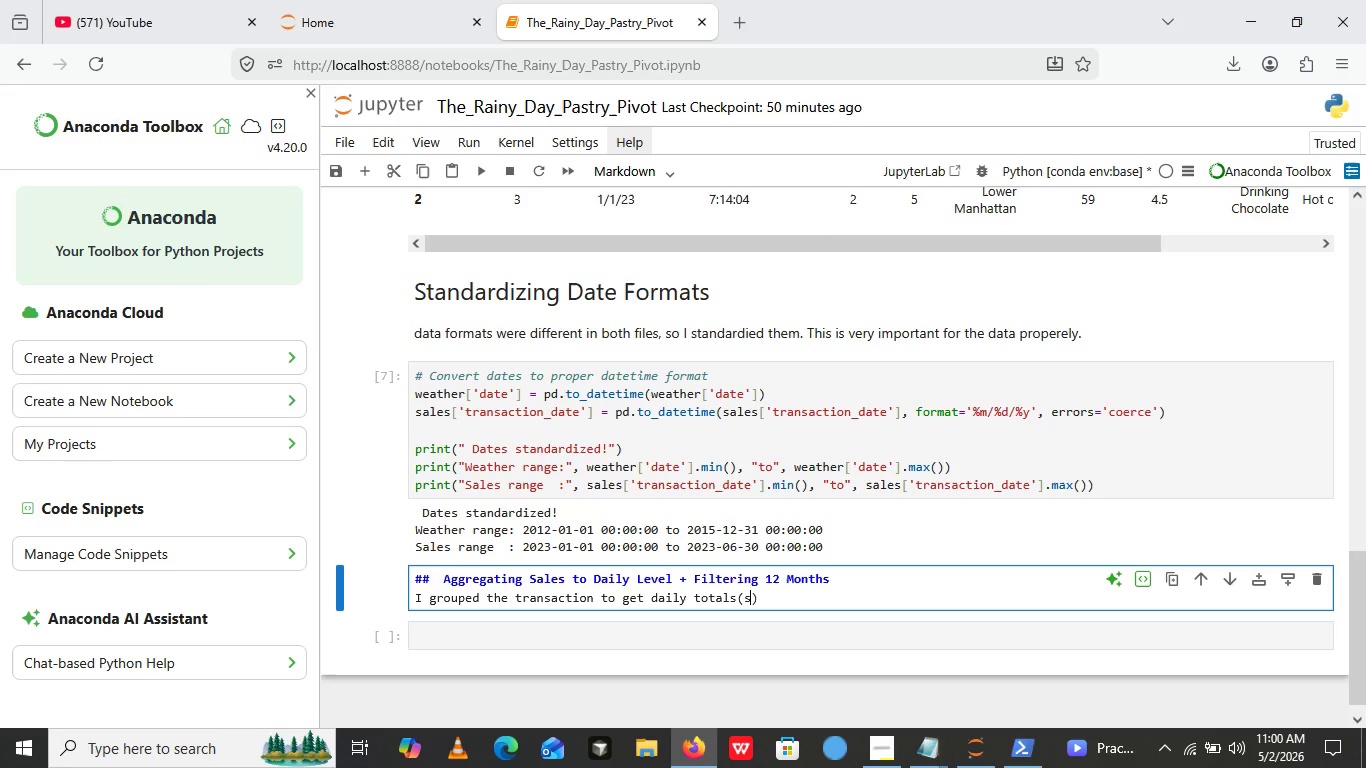 
type(sales, order,)
 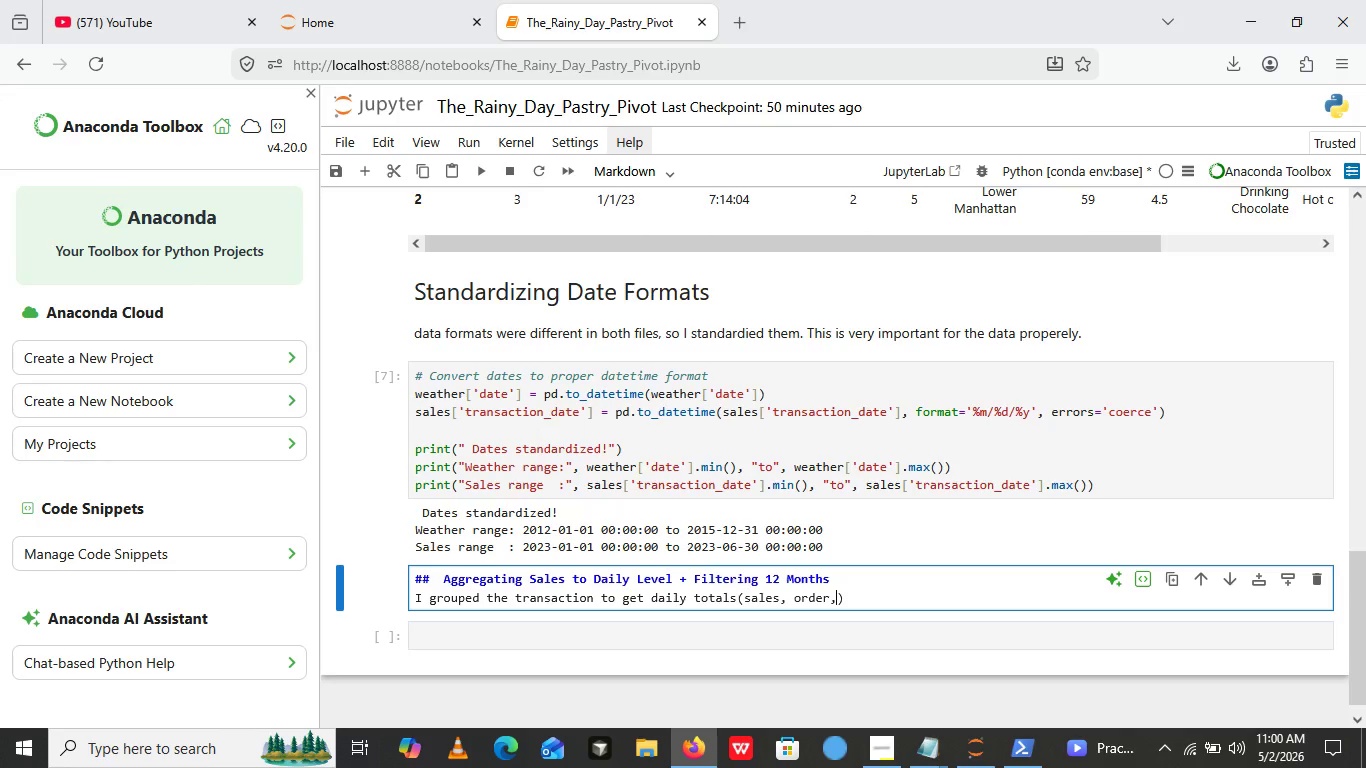 
wait(5.55)
 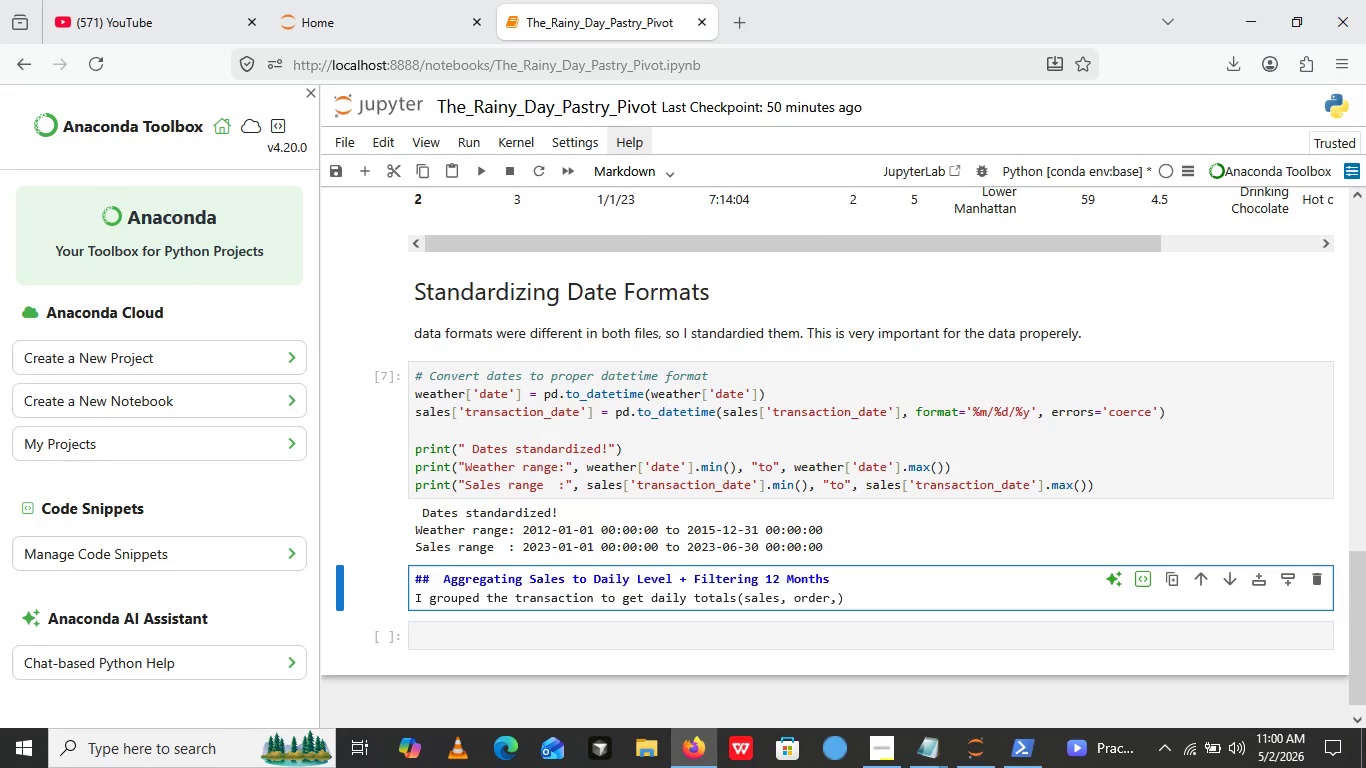 
type(items)
 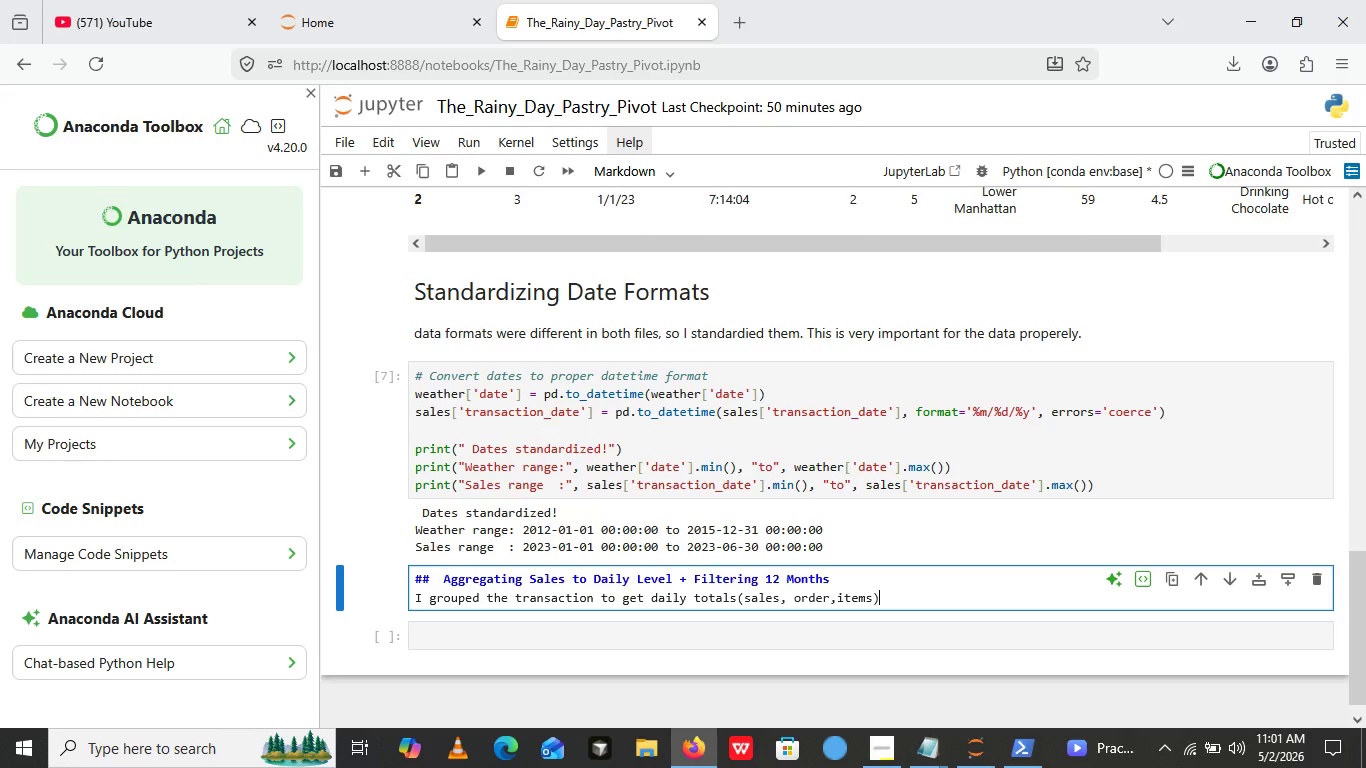 
key(ArrowRight)
 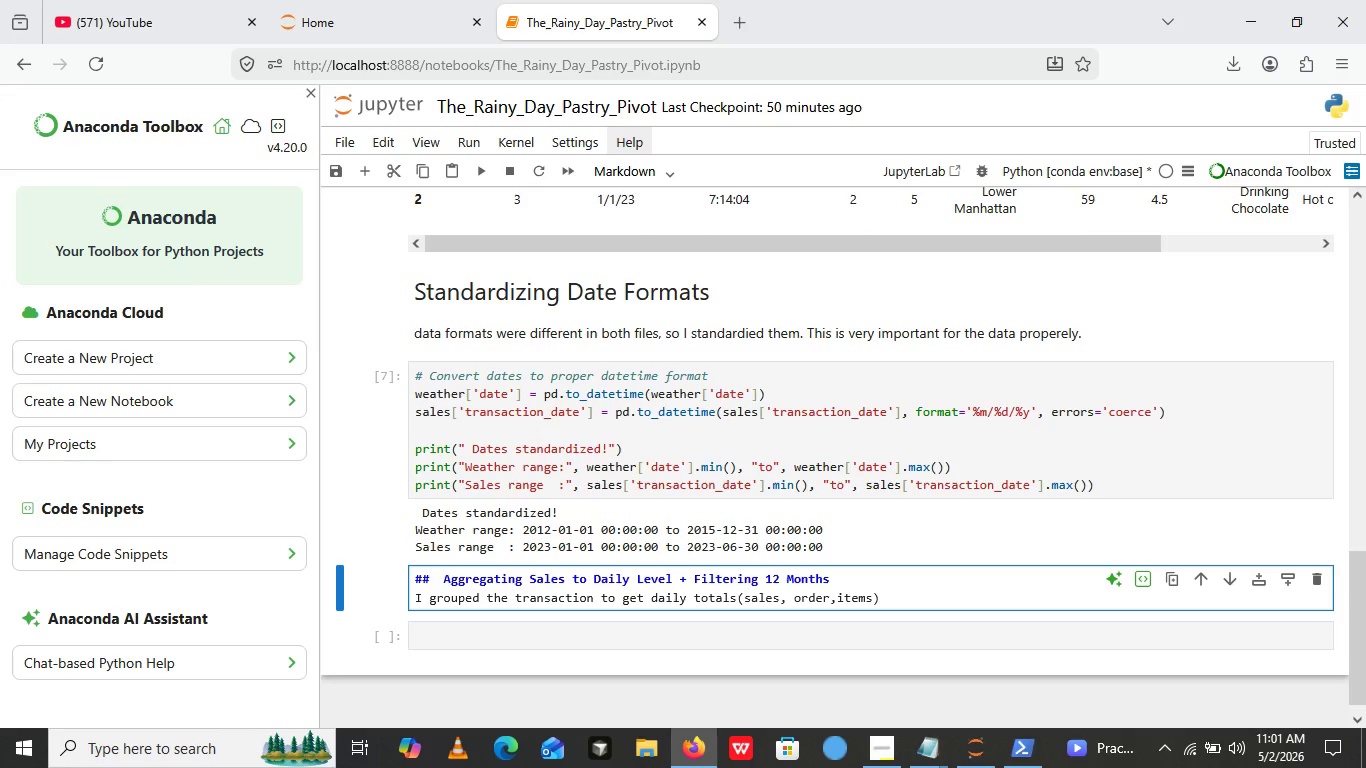 
wait(5.26)
 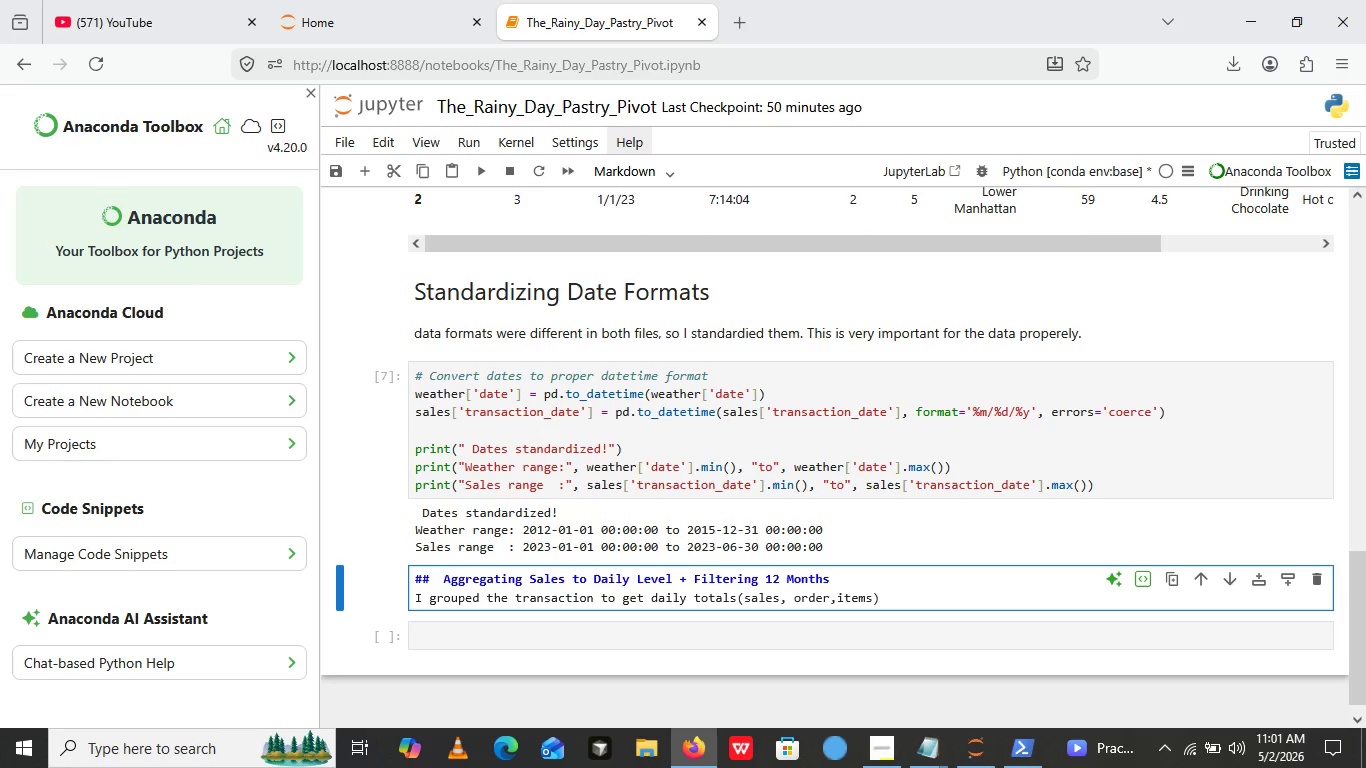 
key(Period)
 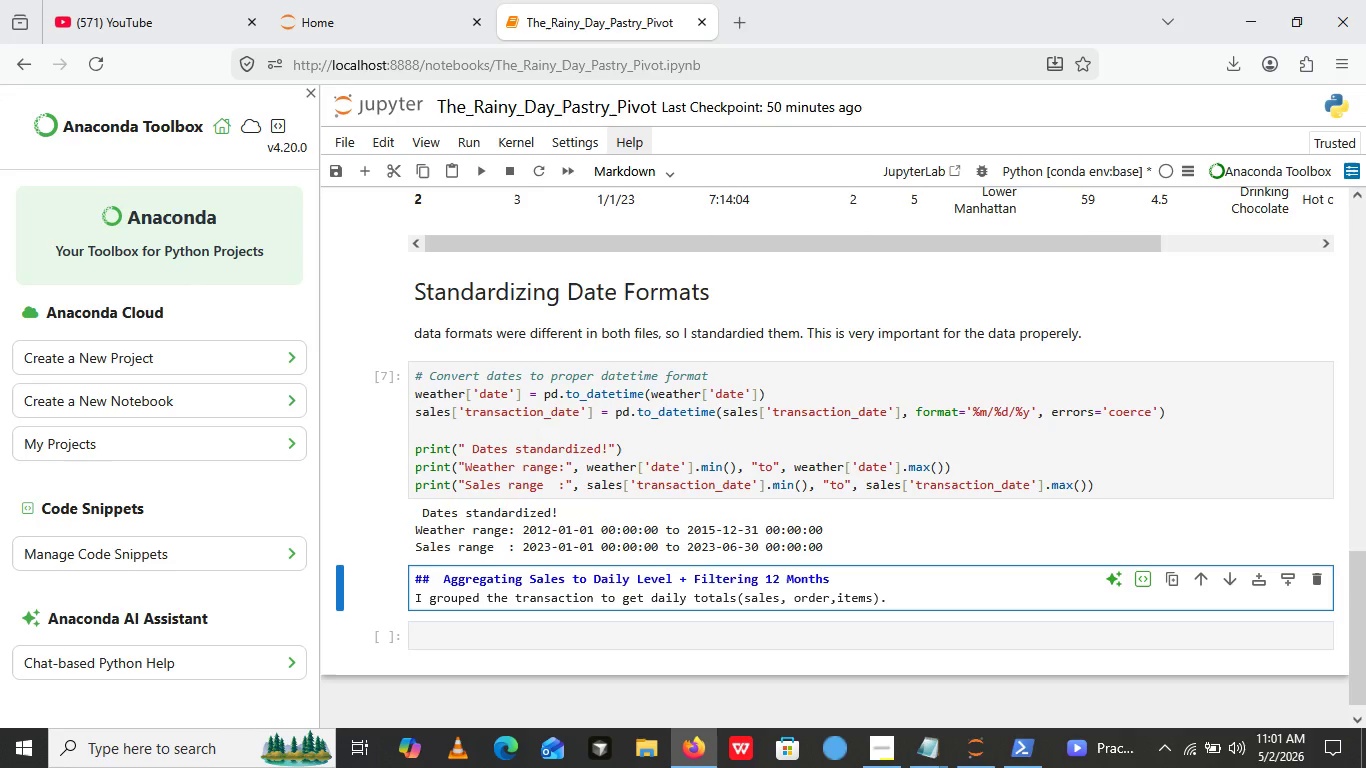 
type( tThen I filter)
 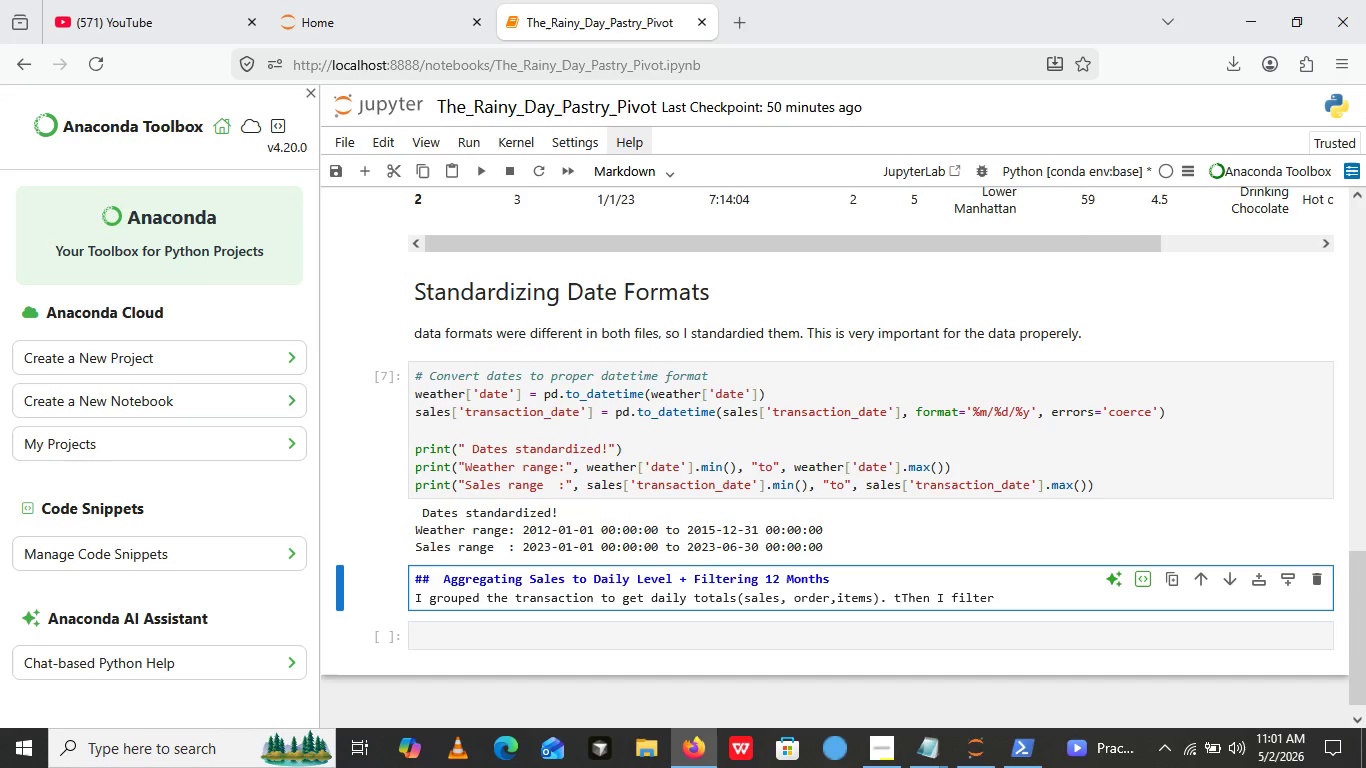 
type(ed to a 12_)
key(Backspace)
type(-month)
 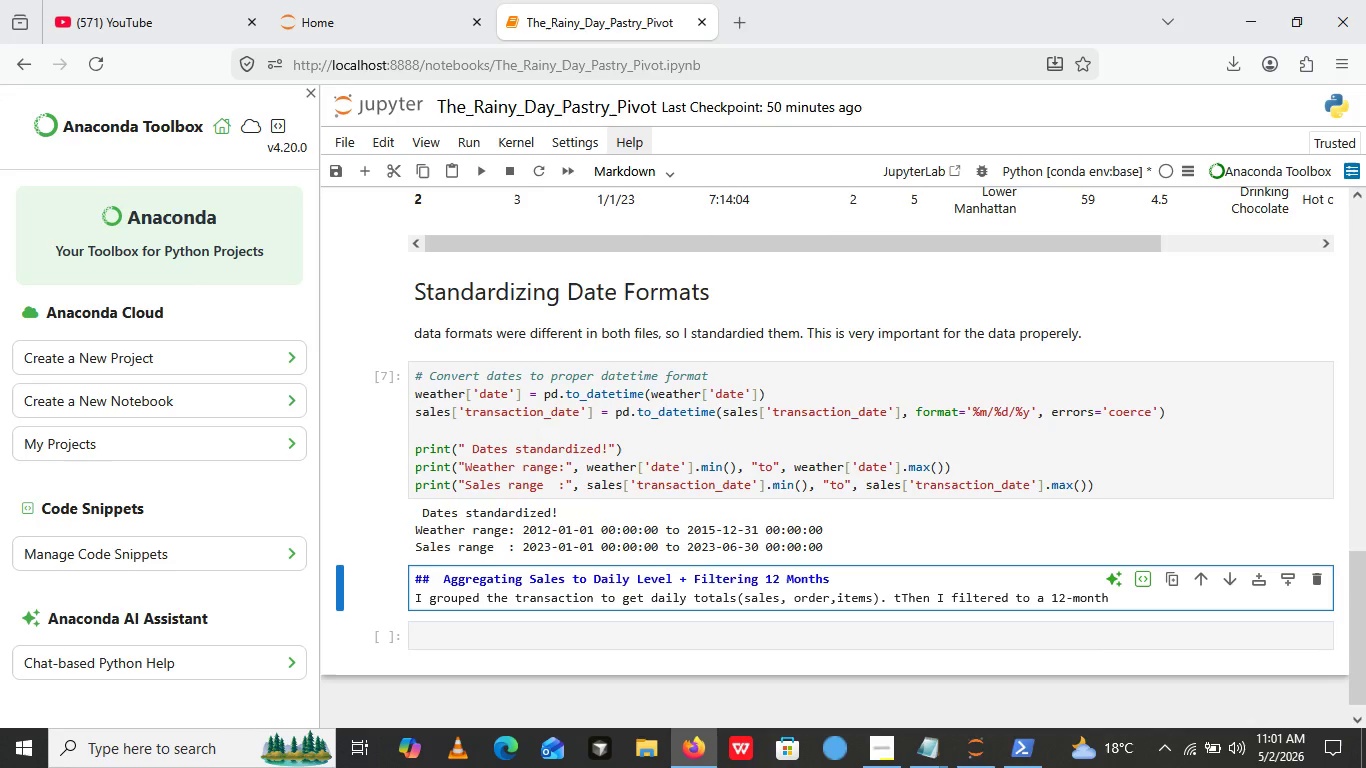 
wait(5.61)
 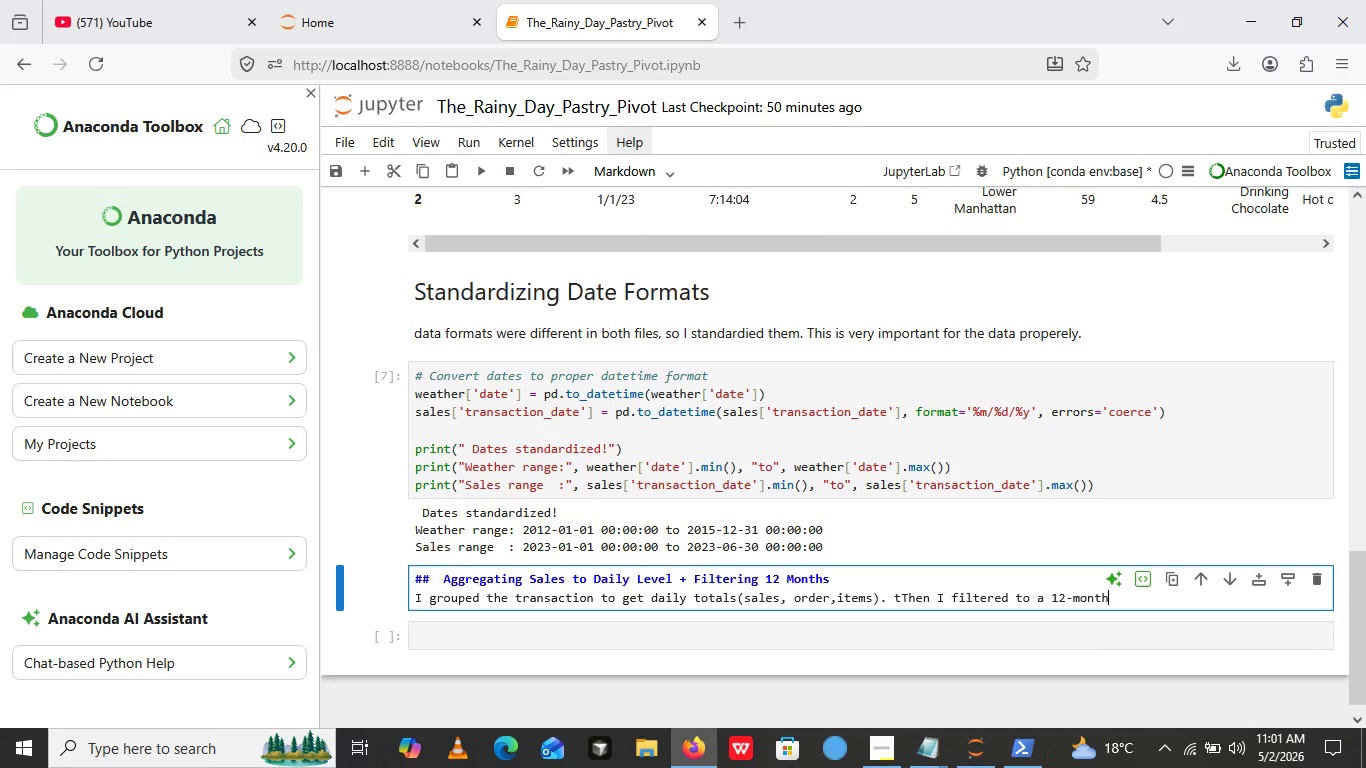 
type( period)
 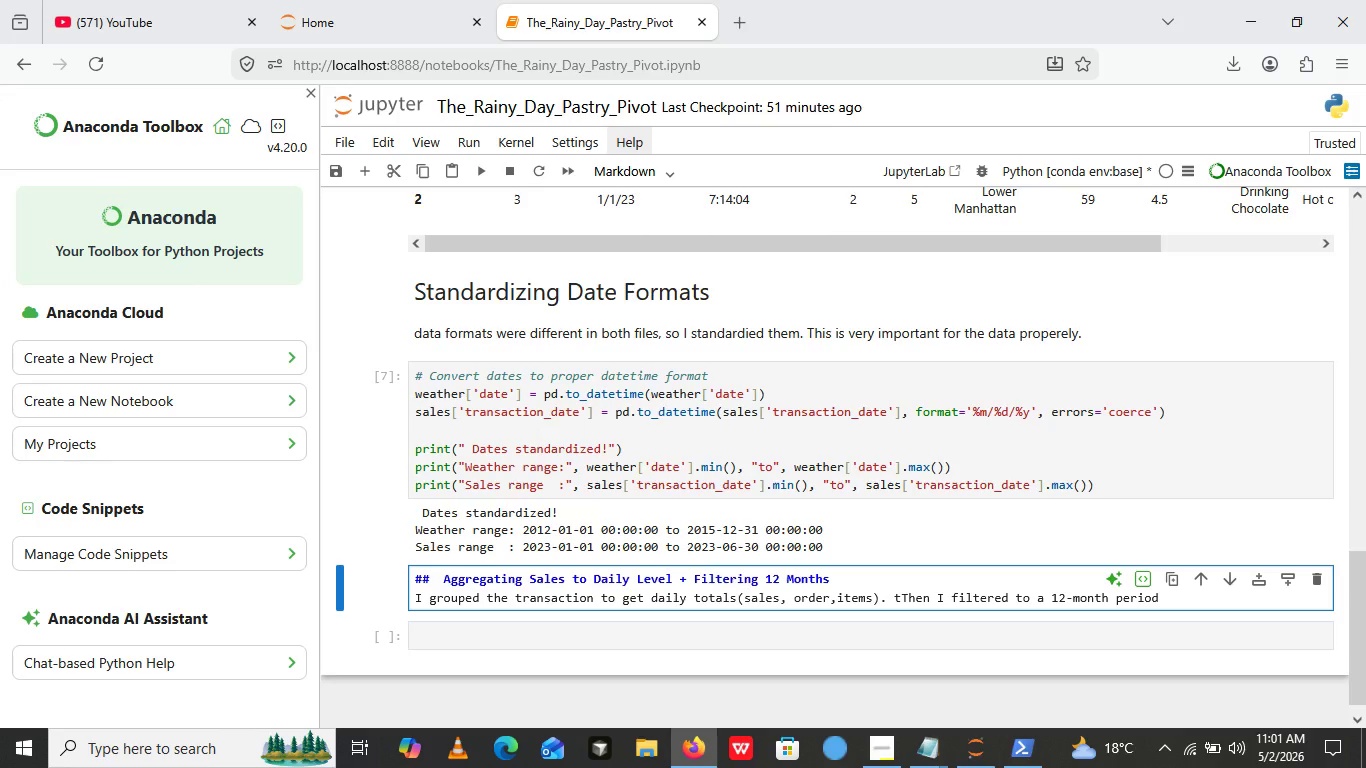 
type( wherebot)
key(Backspace)
key(Backspace)
key(Backspace)
type( both data)
 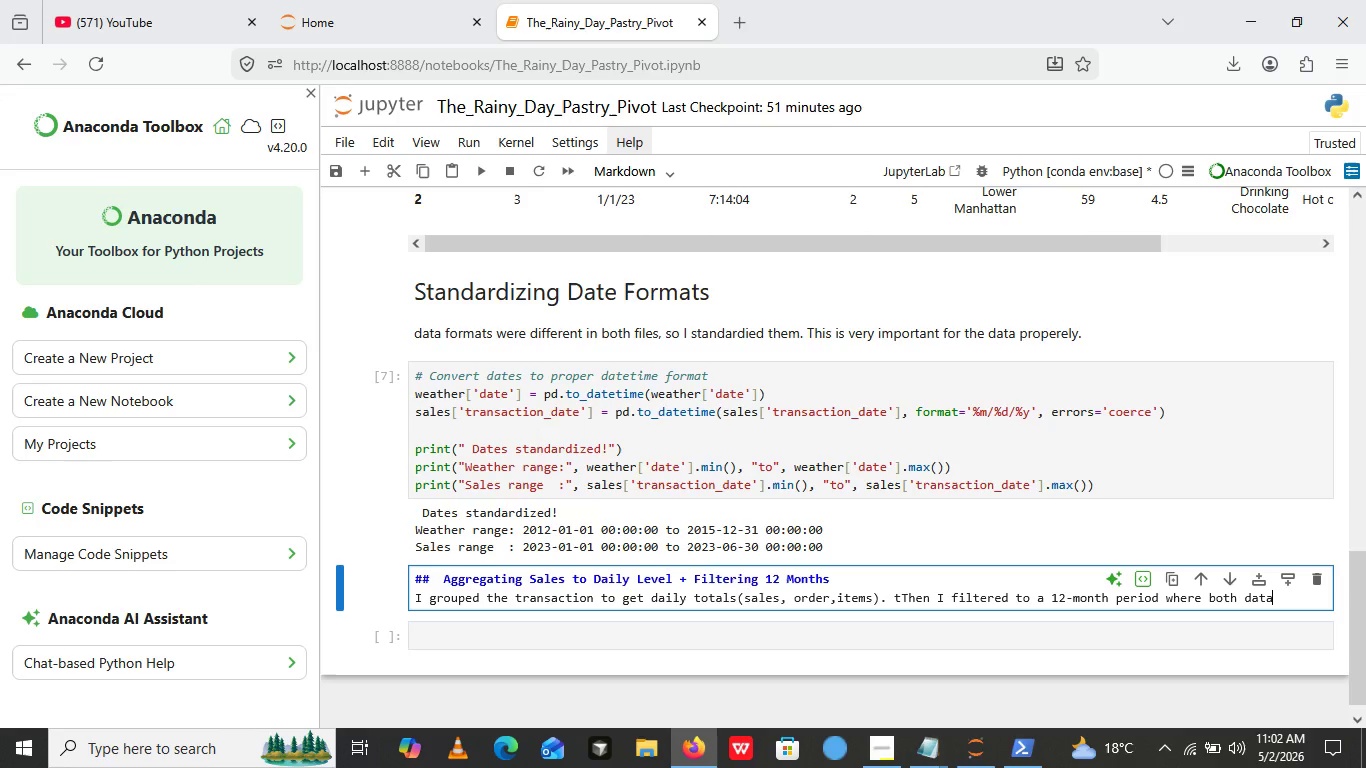 
wait(6.17)
 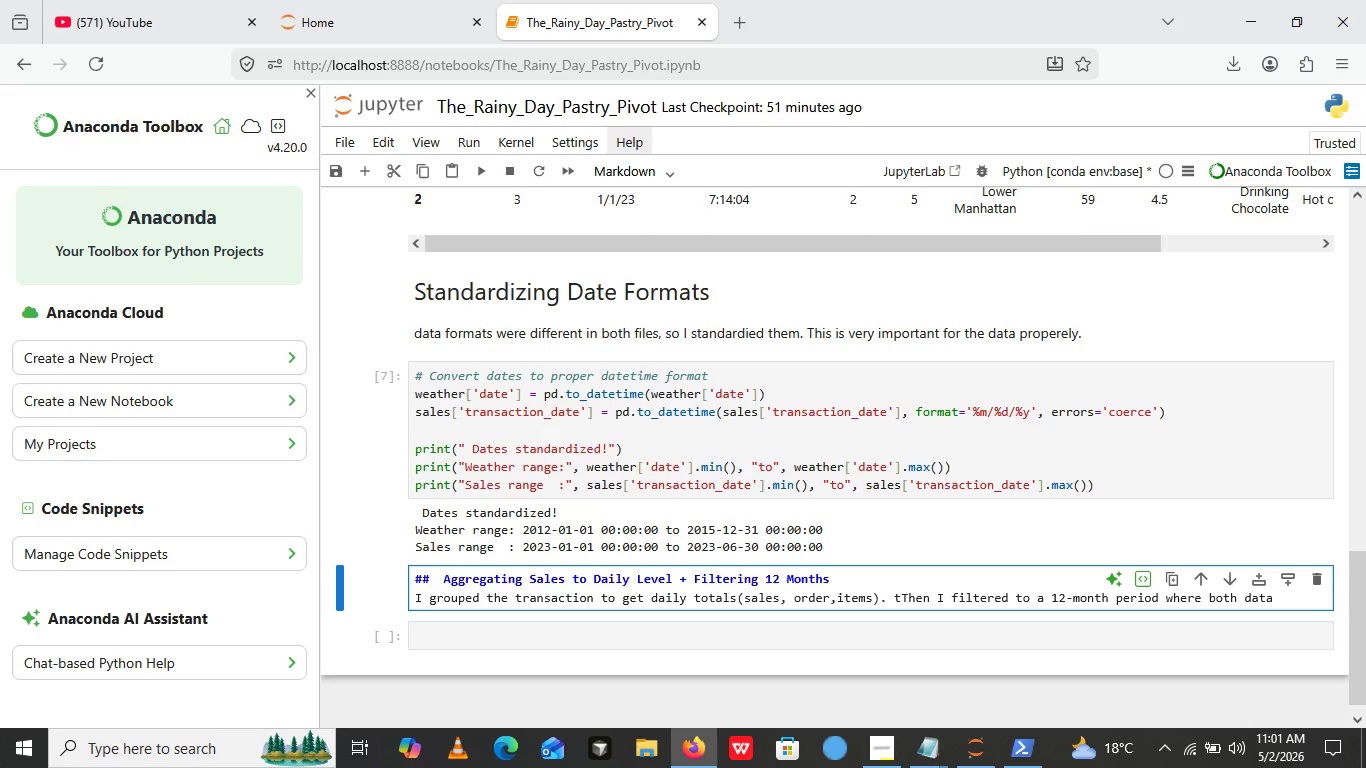 
type(sets  have date)
 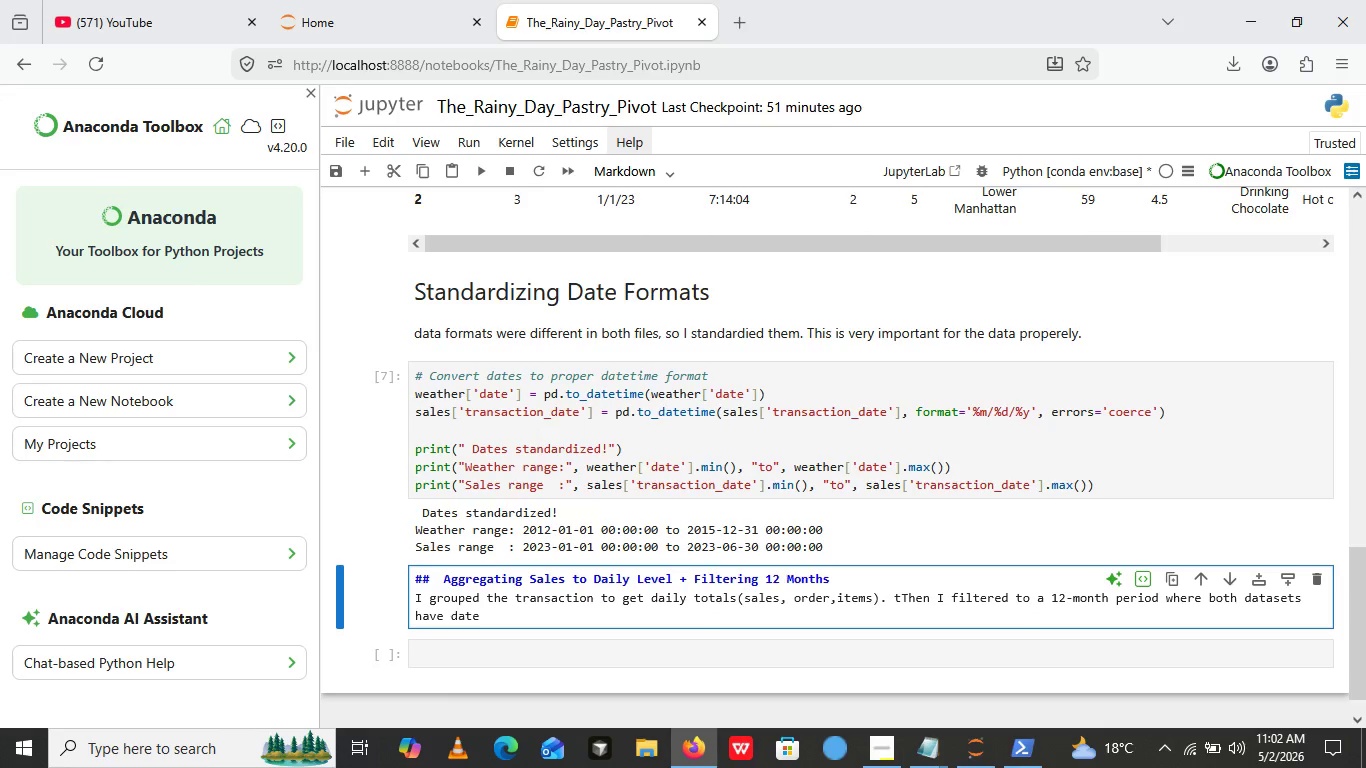 
key(Backspace)
 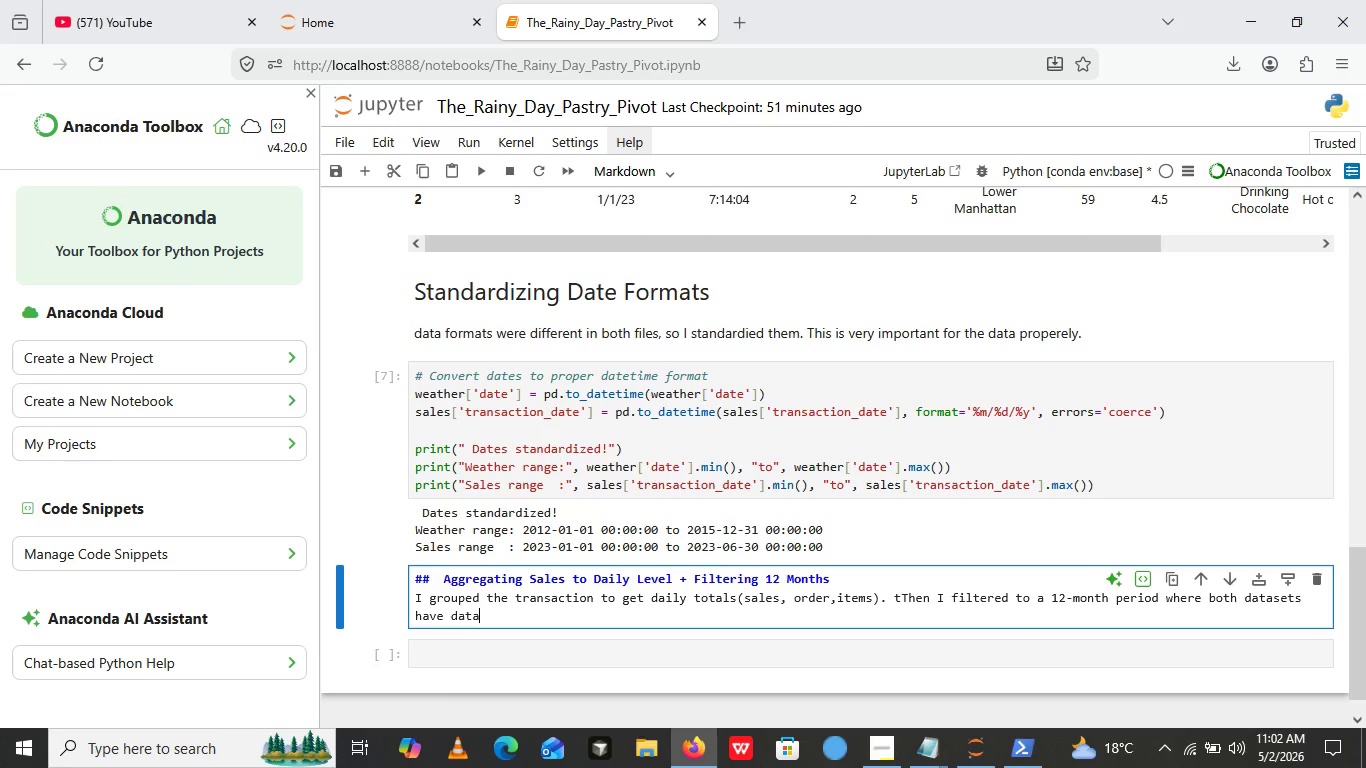 
key(A)
 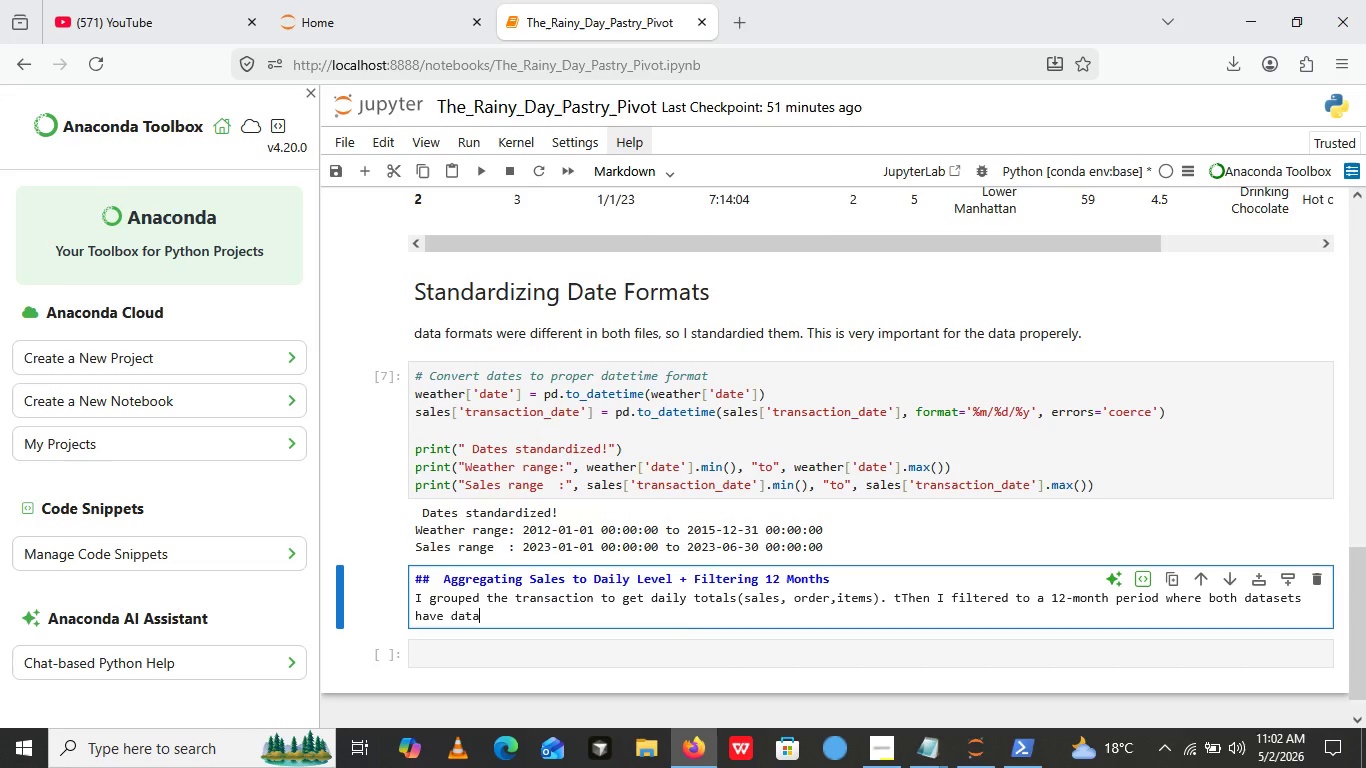 
key(Period)
 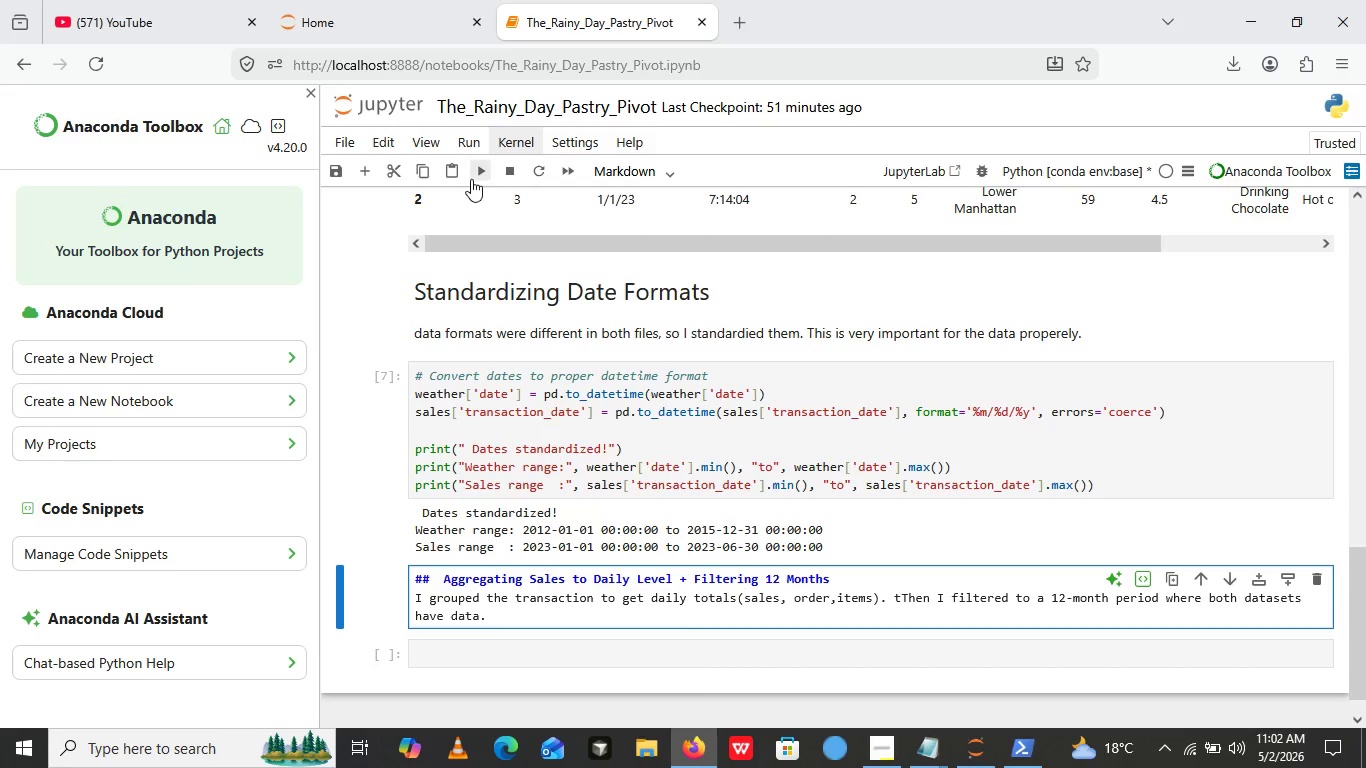 
wait(7.31)
 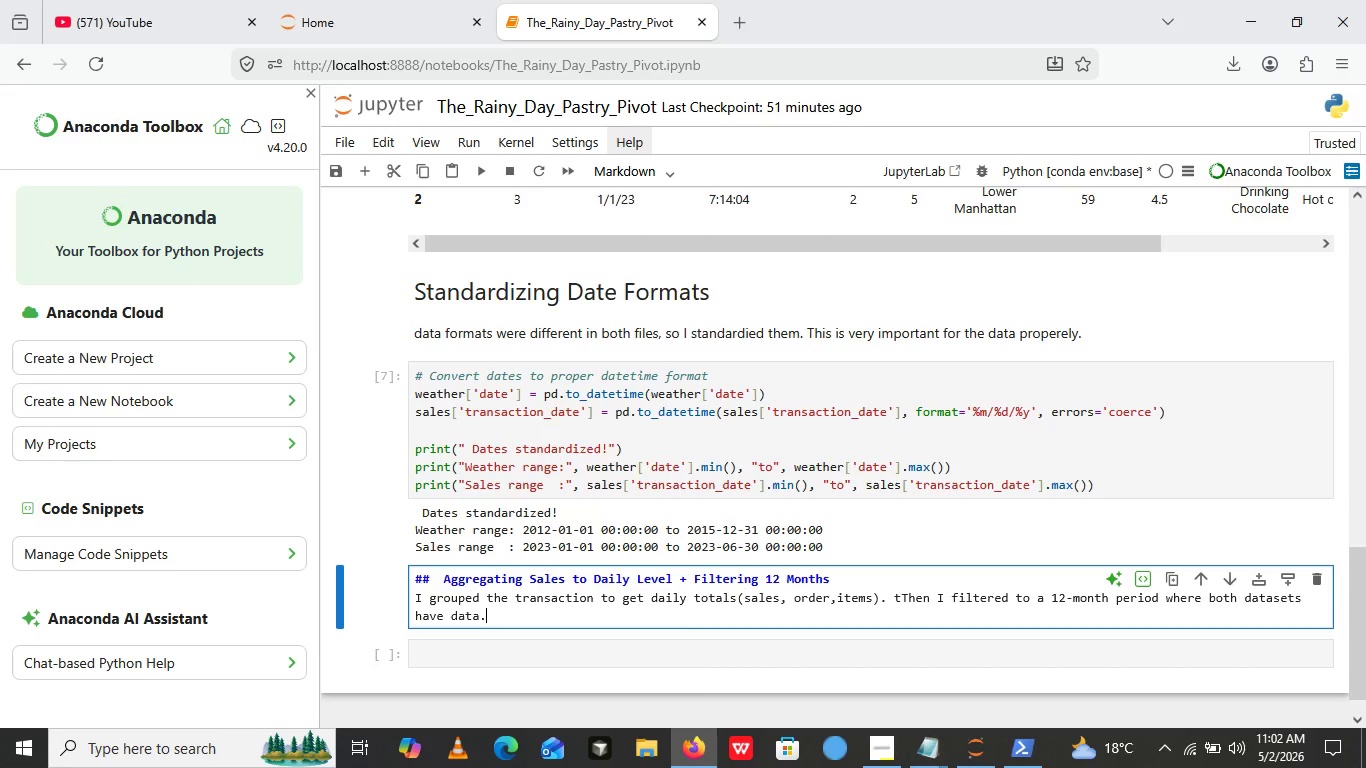 
left_click([486, 174])
 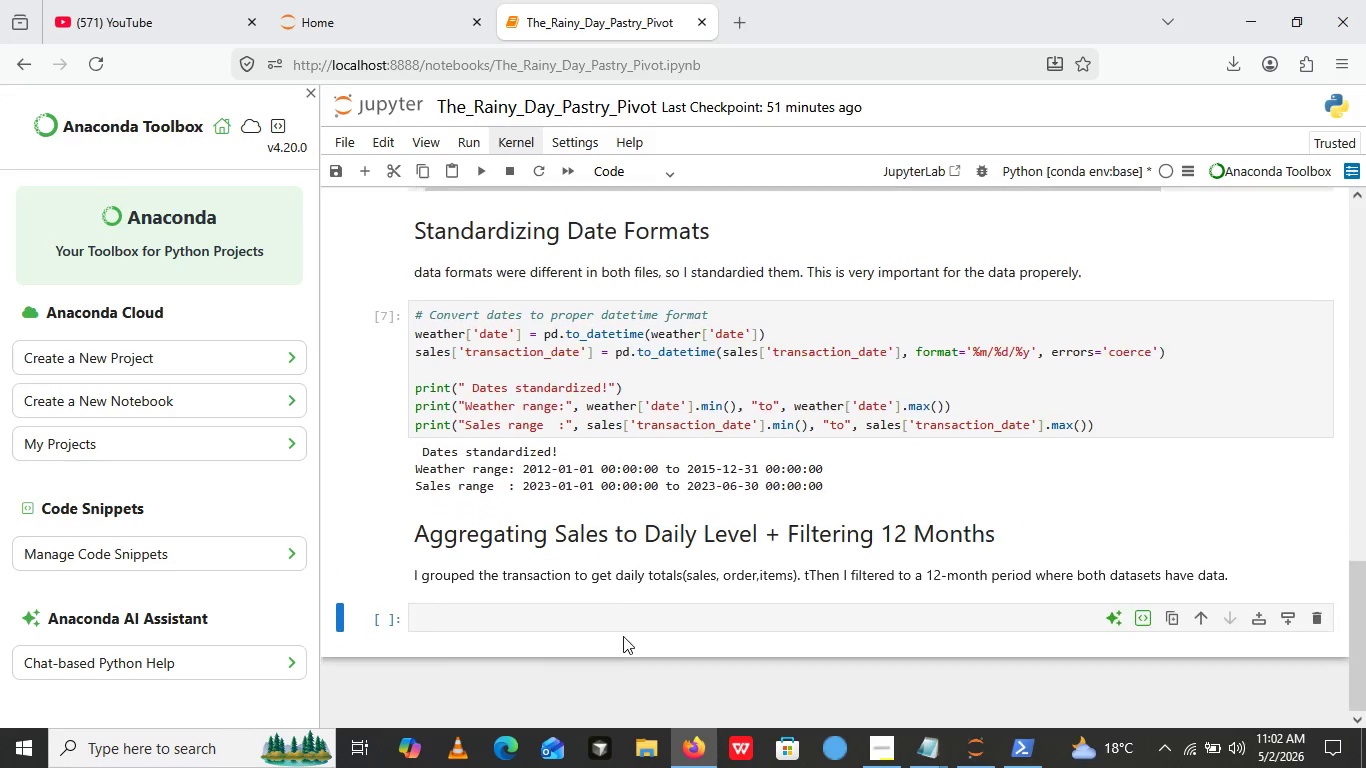 
scroll: coordinate [637, 574], scroll_direction: down, amount: 1.0
 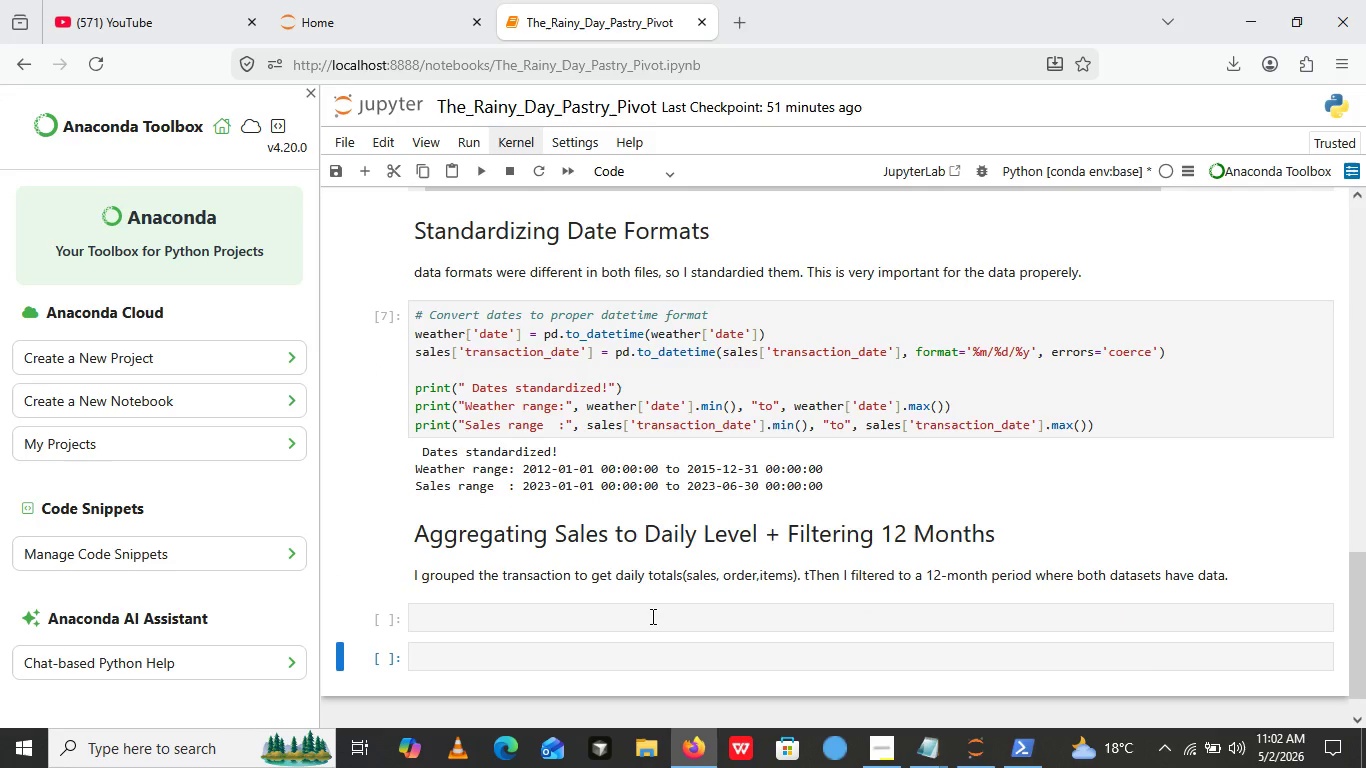 
left_click([617, 616])
 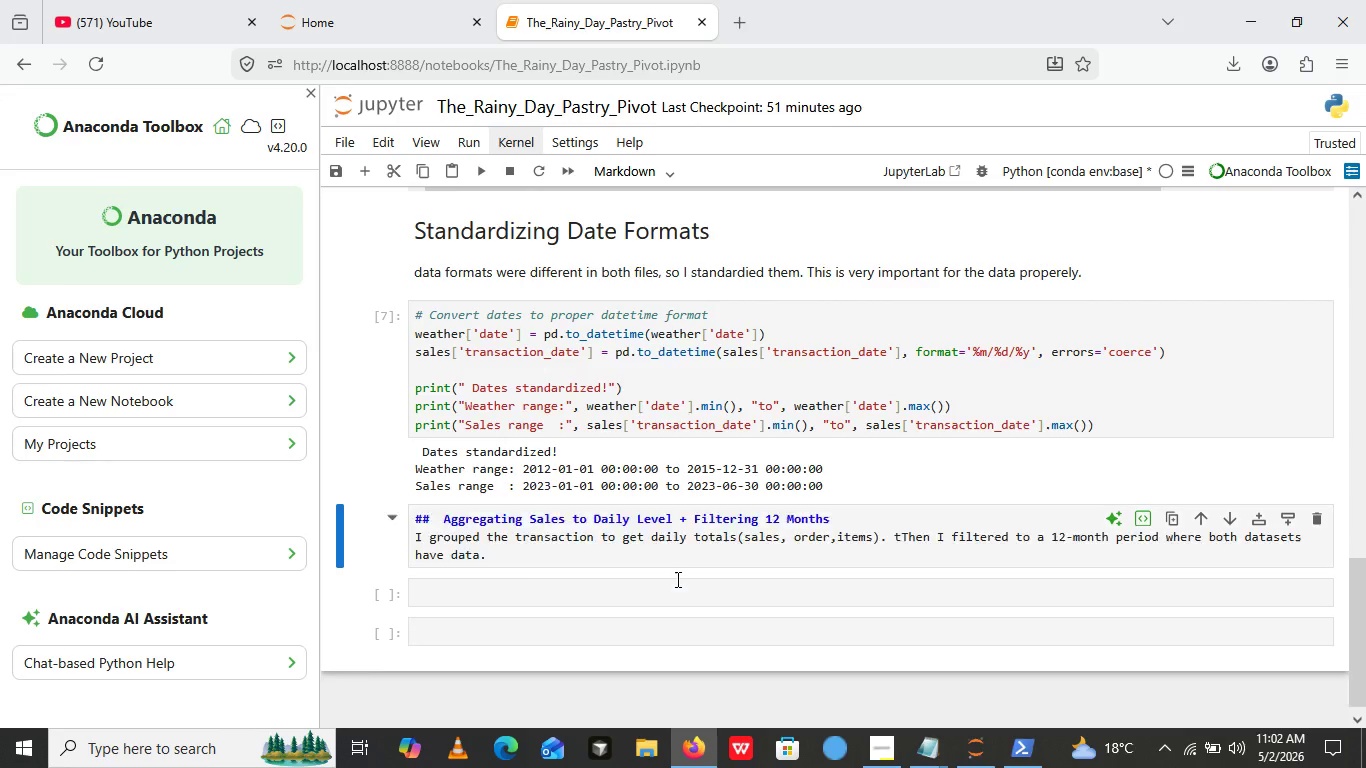 
double_click([676, 579])
 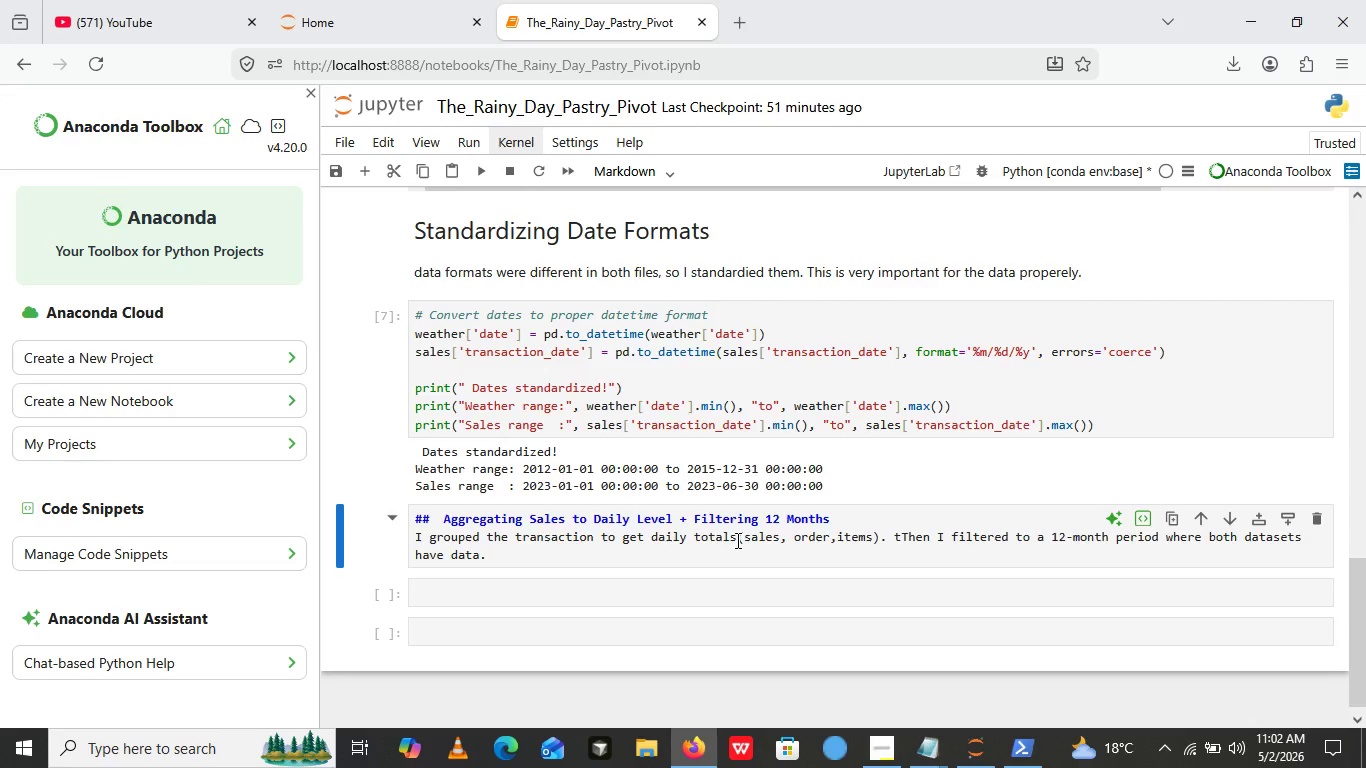 
left_click([736, 540])
 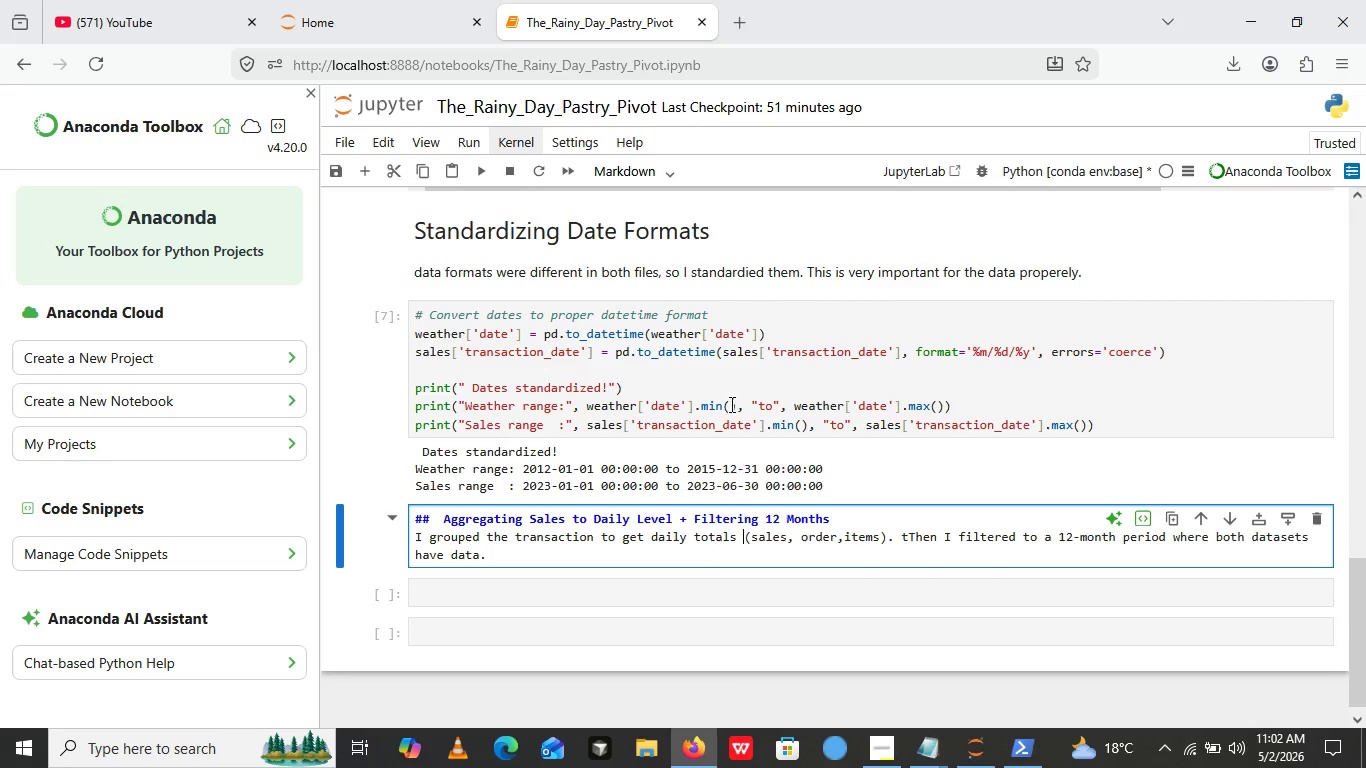 
key(Space)
 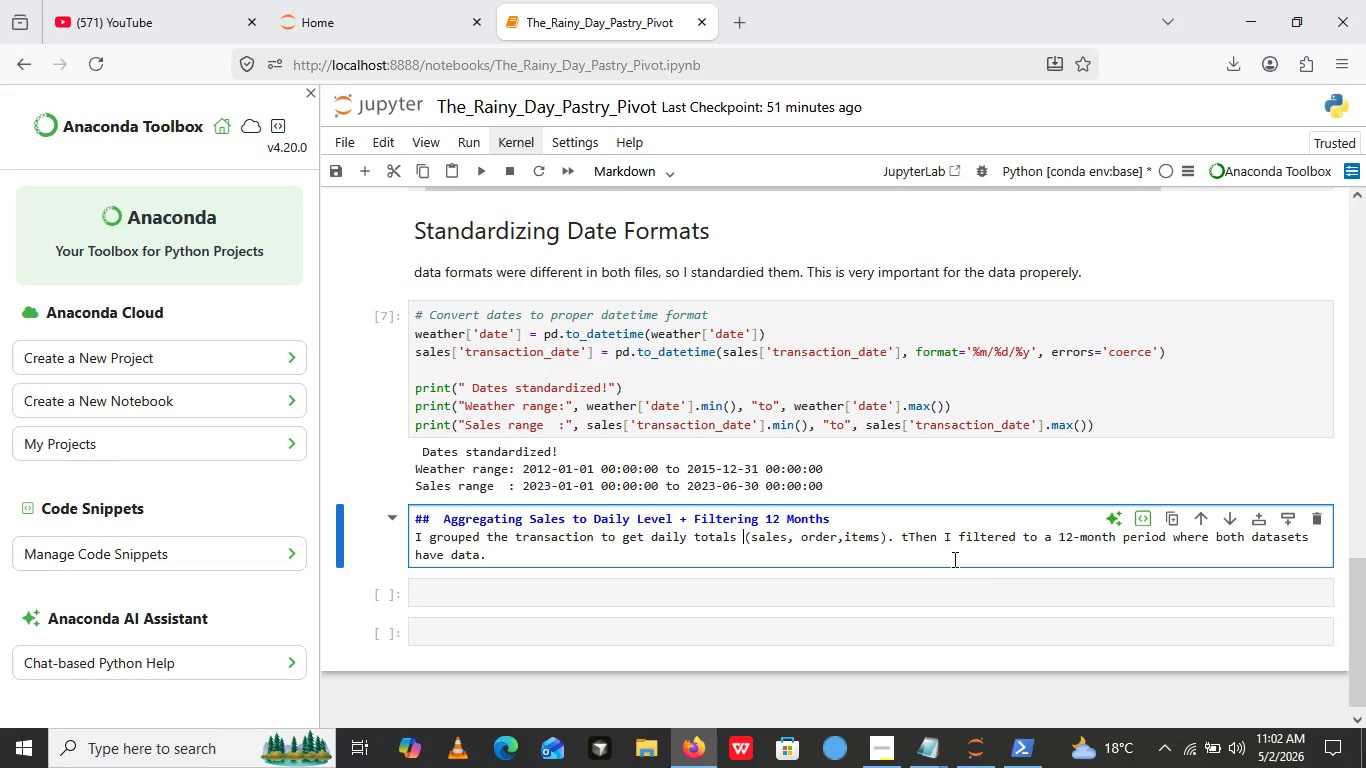 
wait(10.92)
 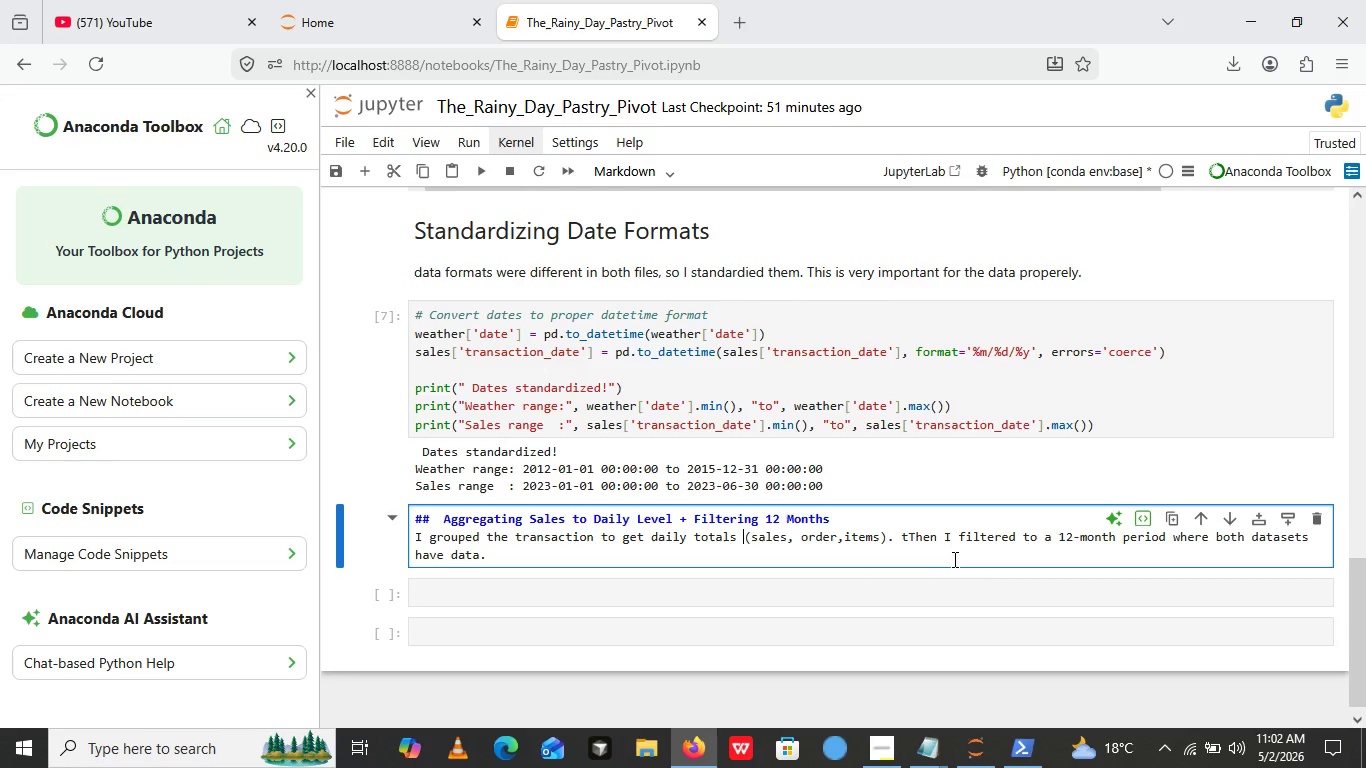 
left_click([904, 540])
 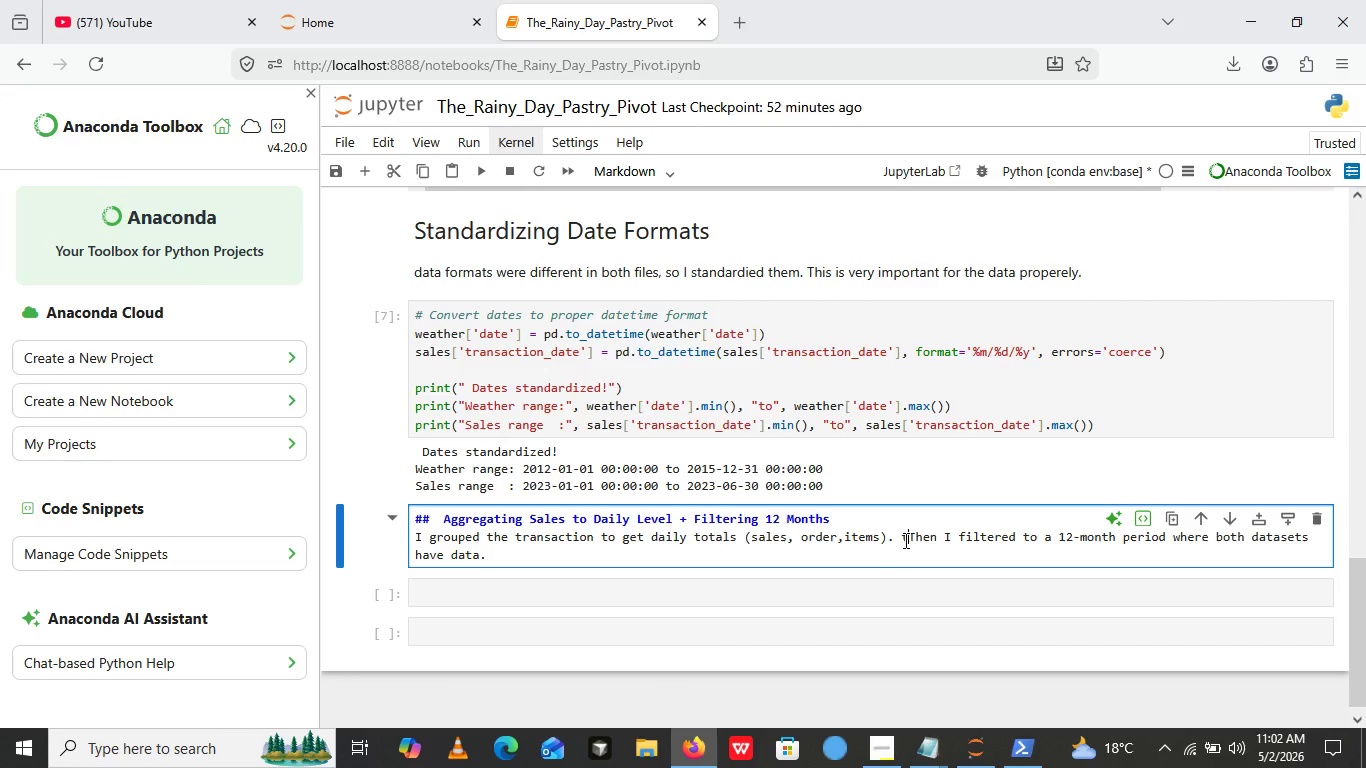 
key(ArrowRight)
 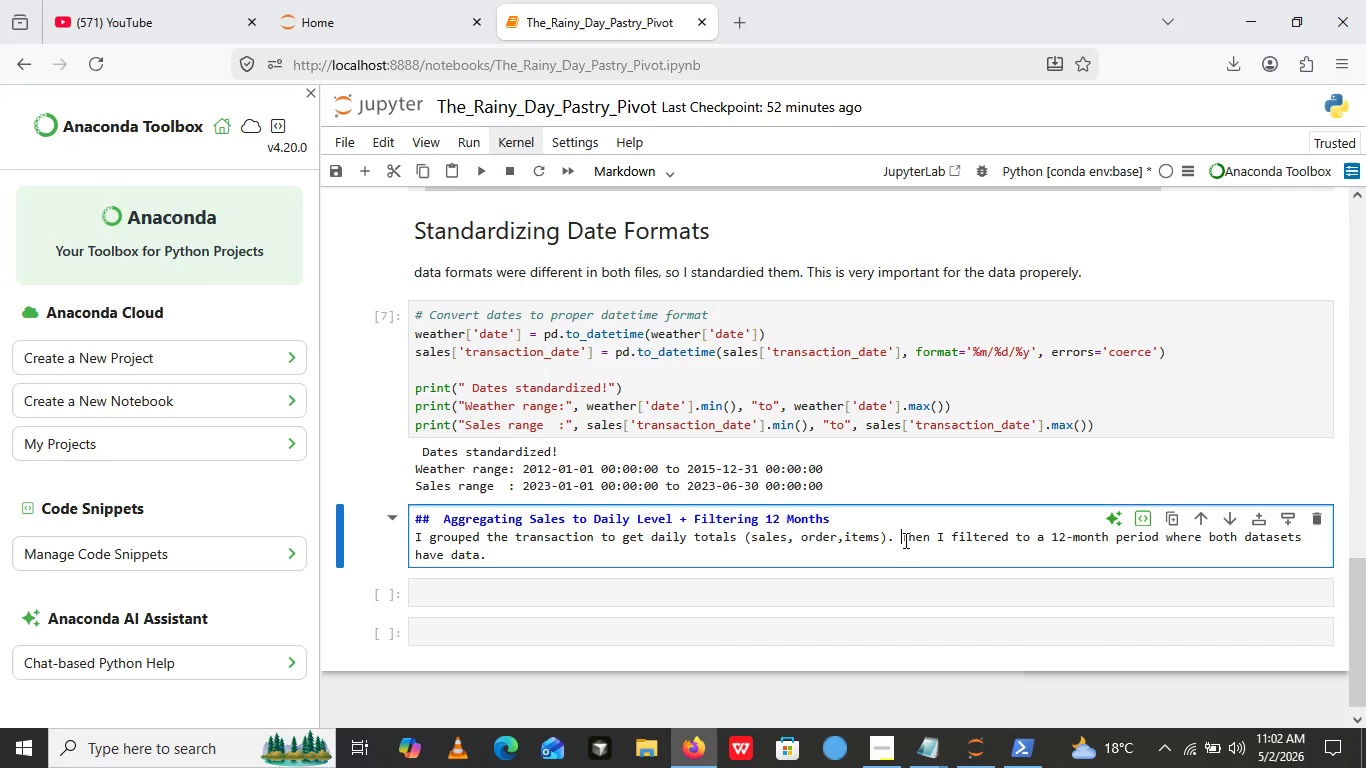 
key(Backspace)
 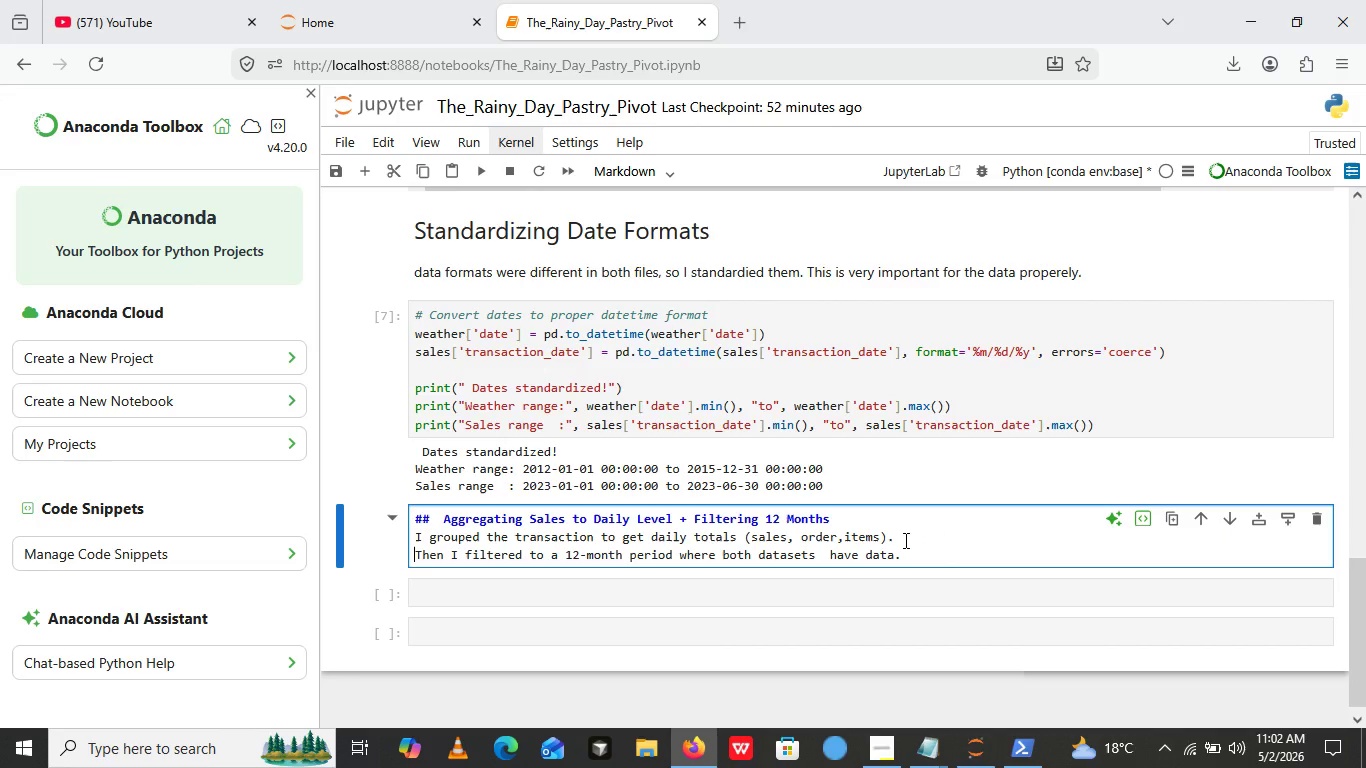 
key(Enter)
 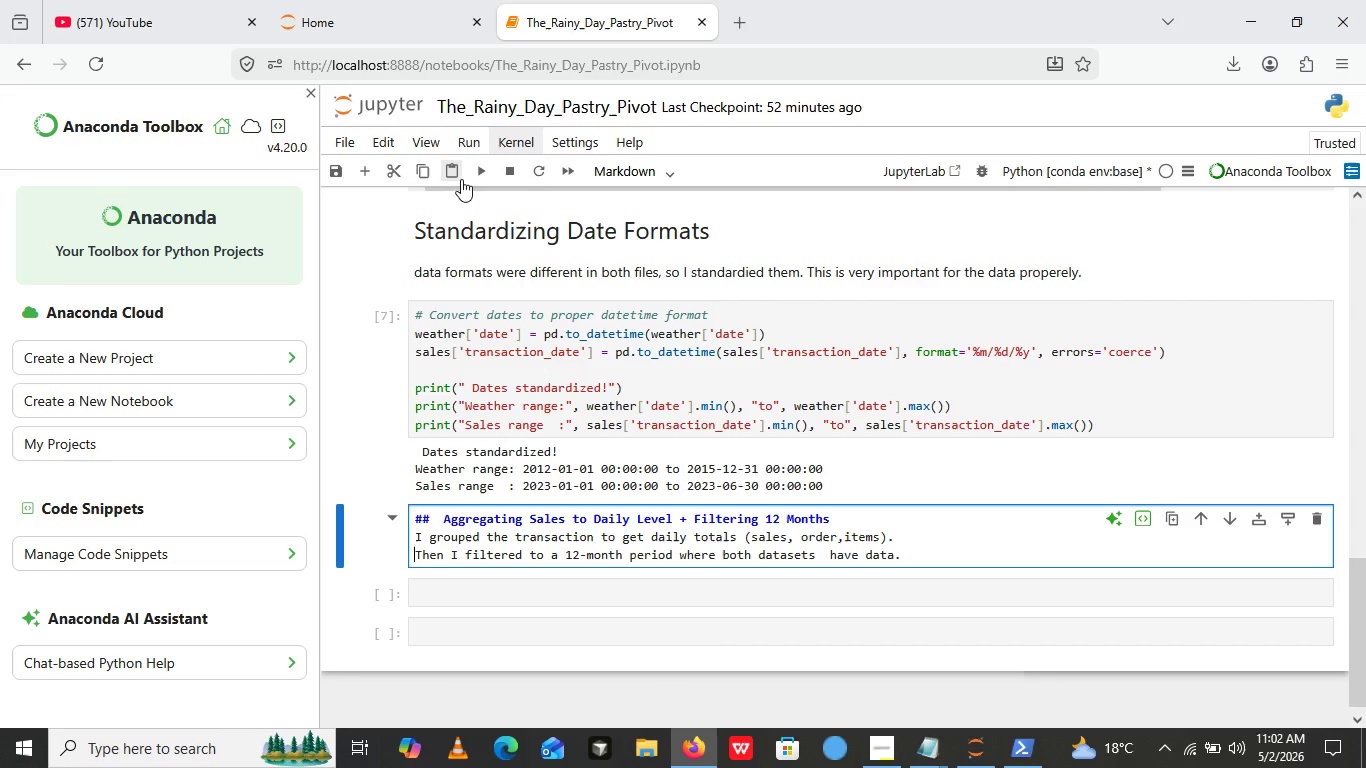 
left_click([483, 175])
 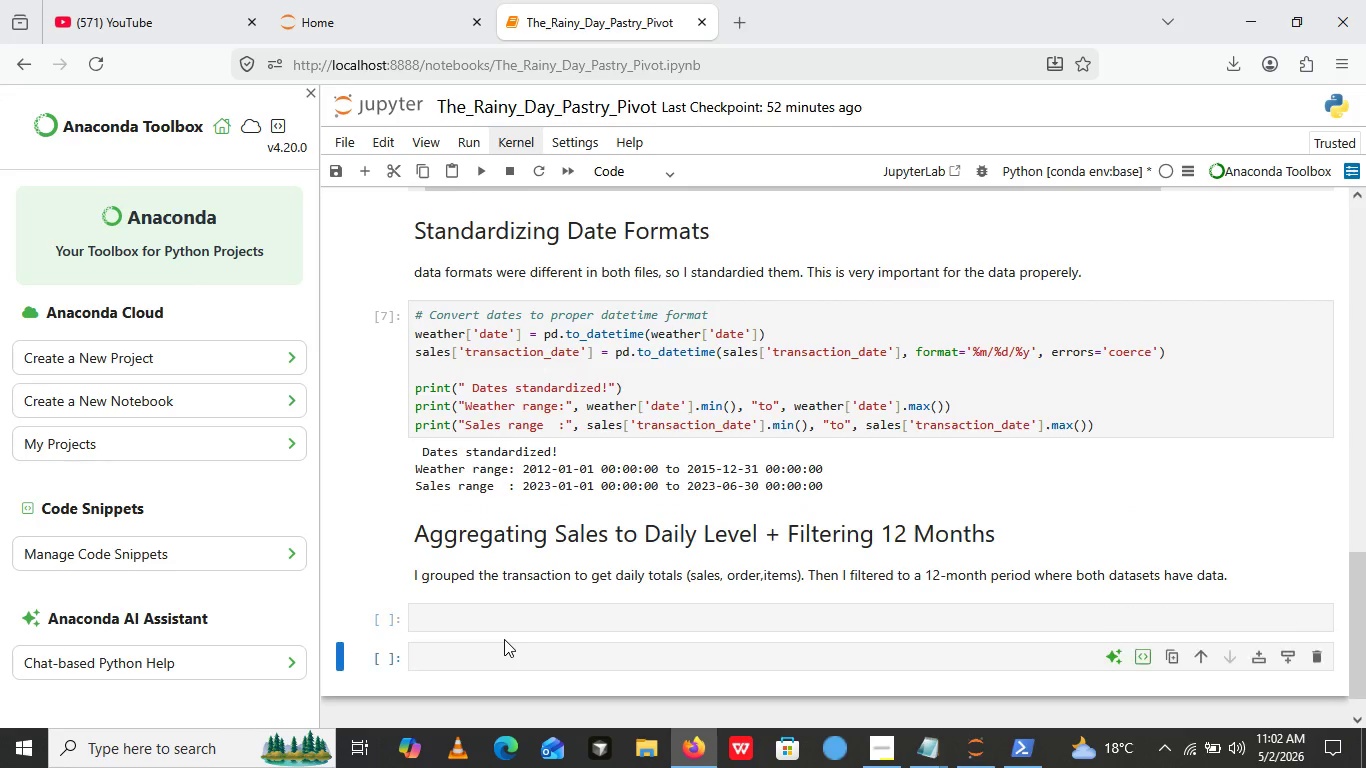 
left_click([504, 639])
 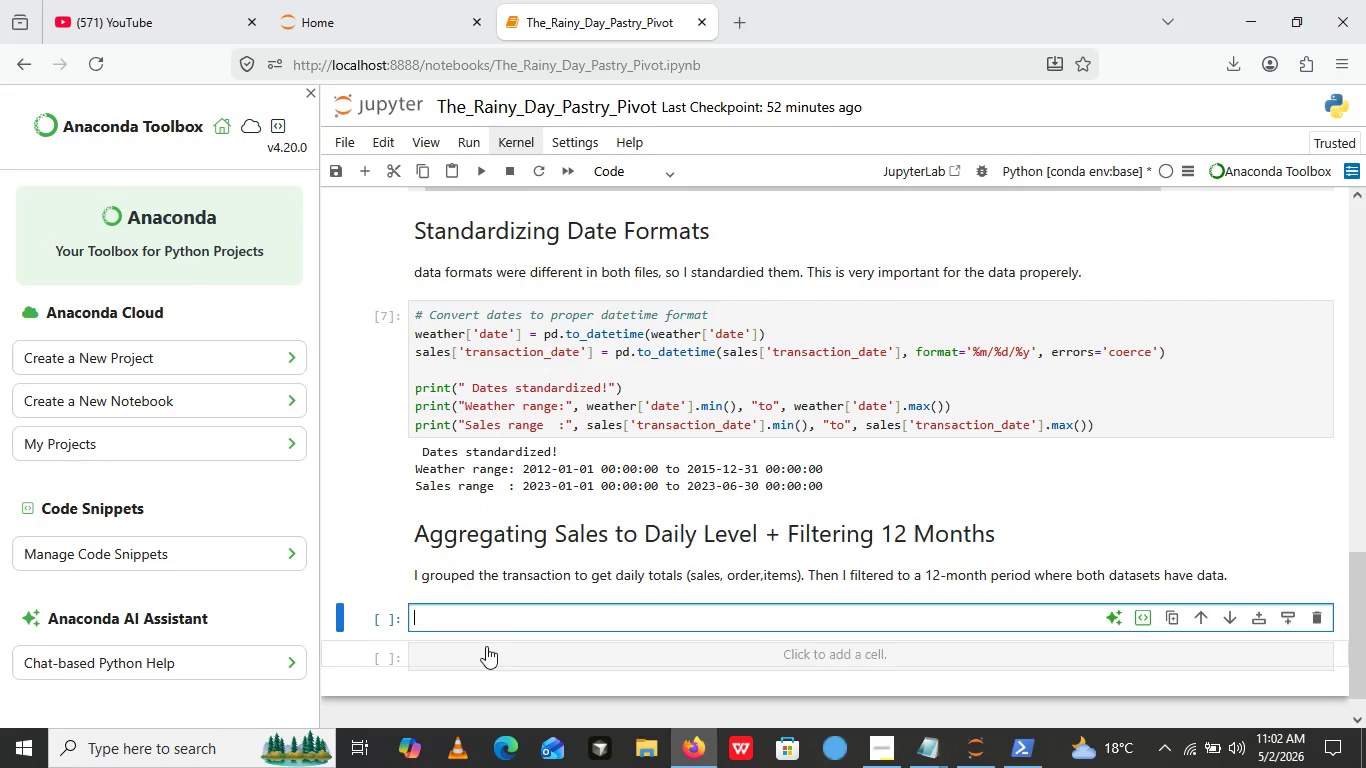 
left_click([499, 618])
 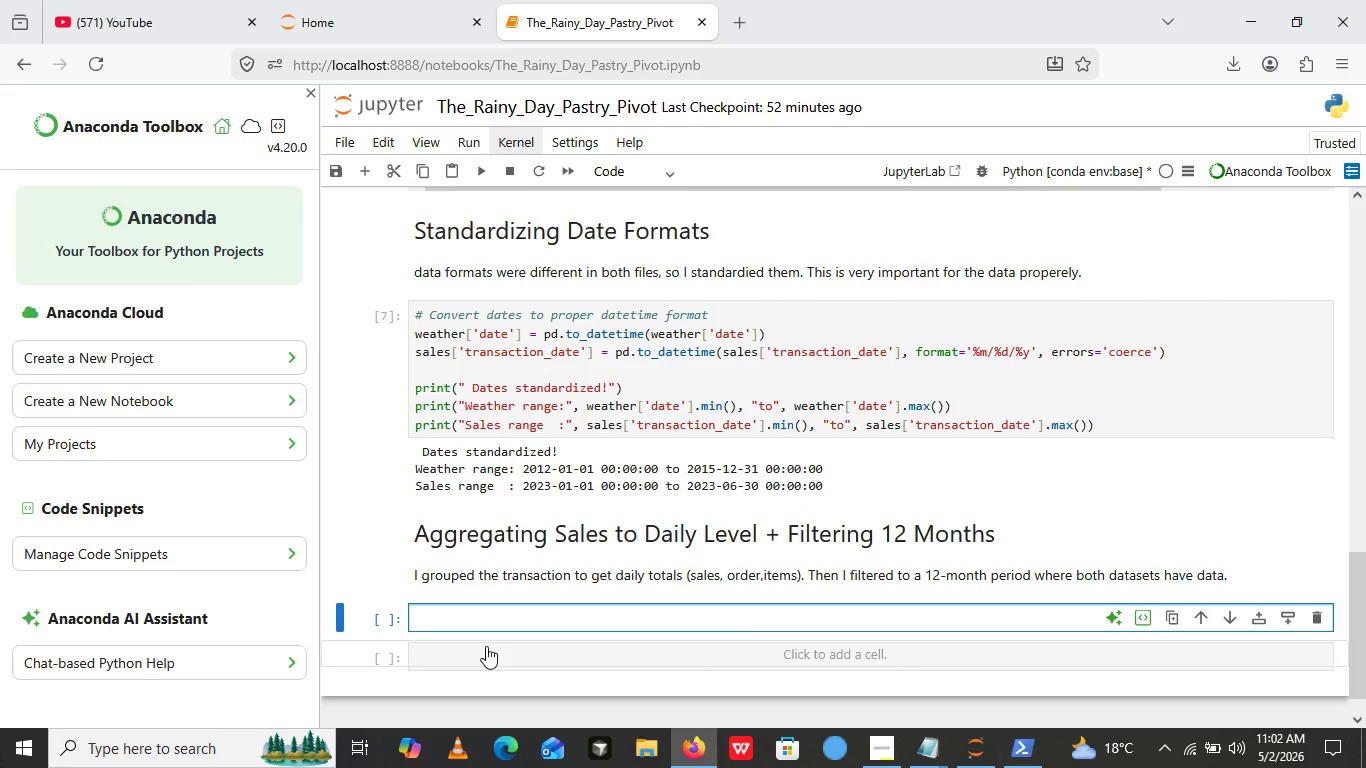 
wait(5.58)
 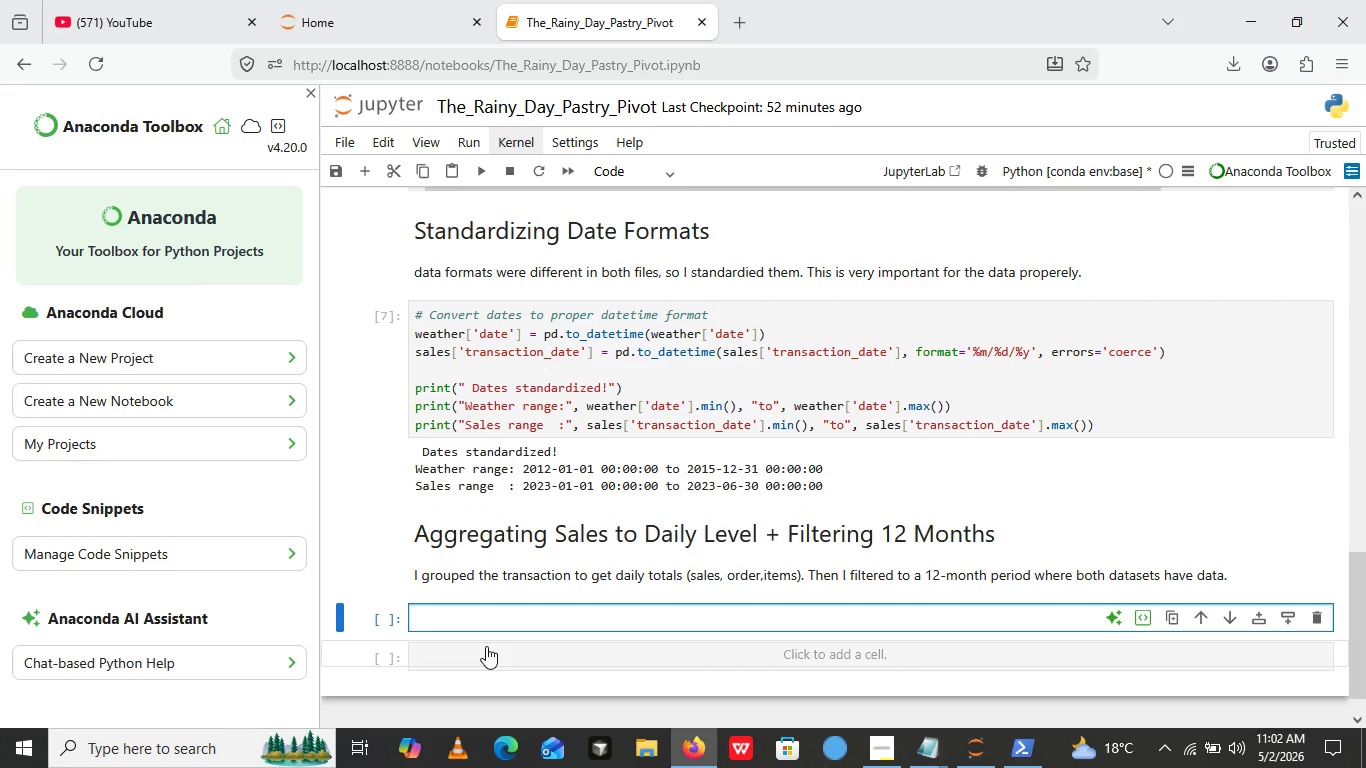 
type(# Create daily sales summary)
 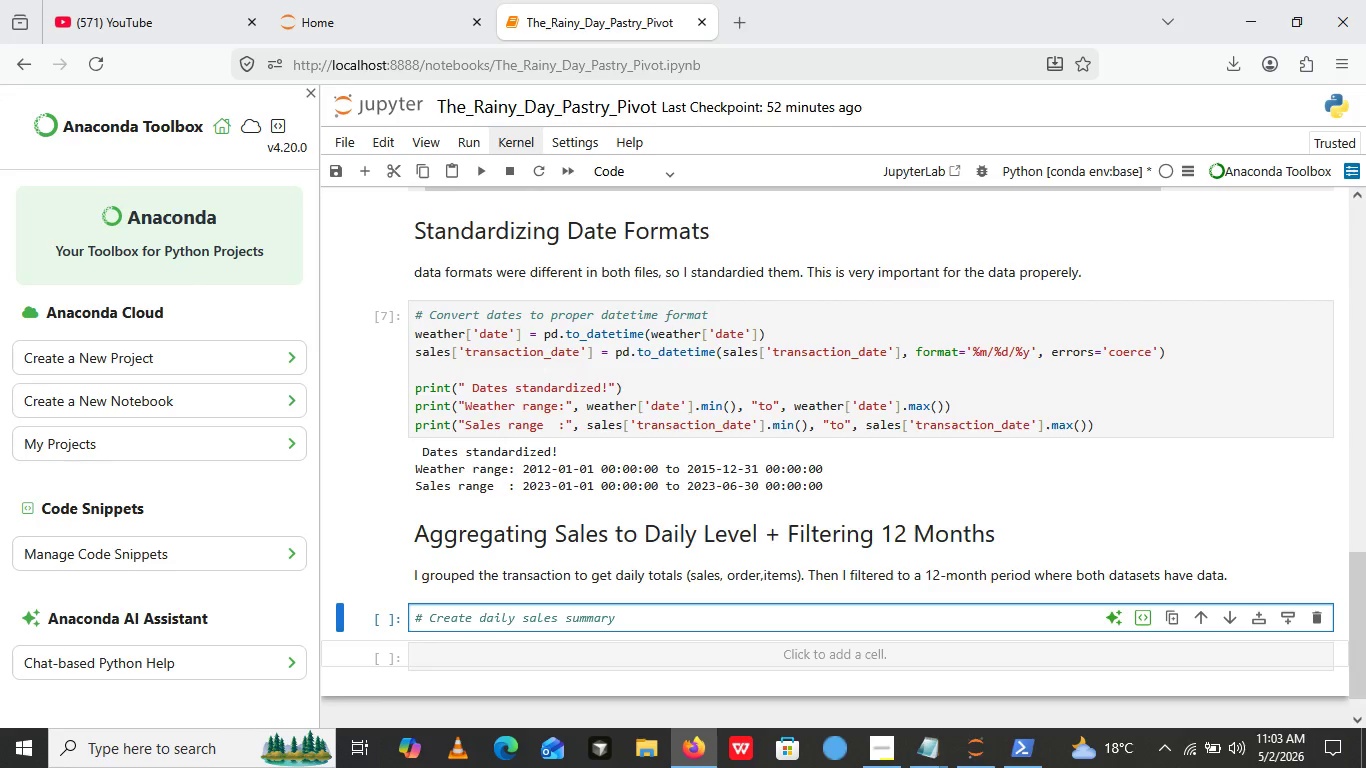 
wait(104.31)
 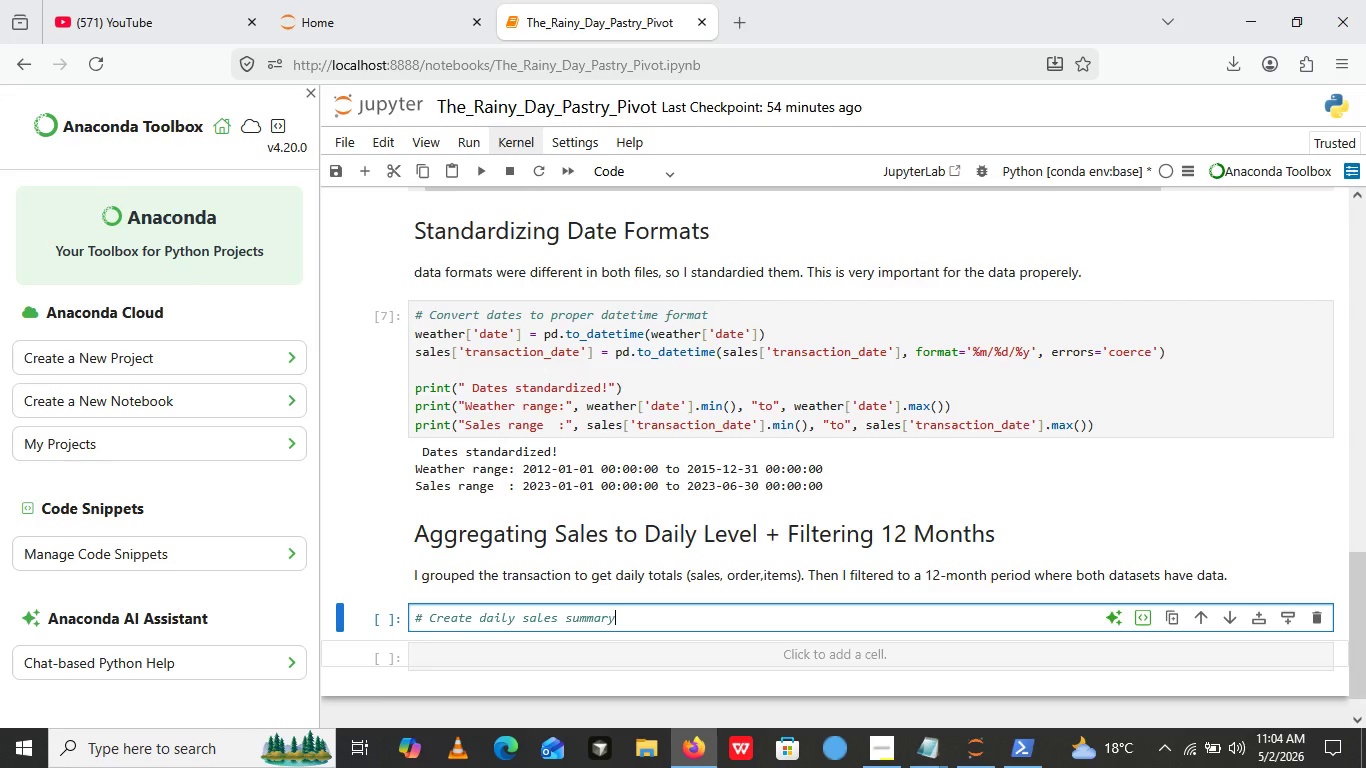 
key(Enter)
 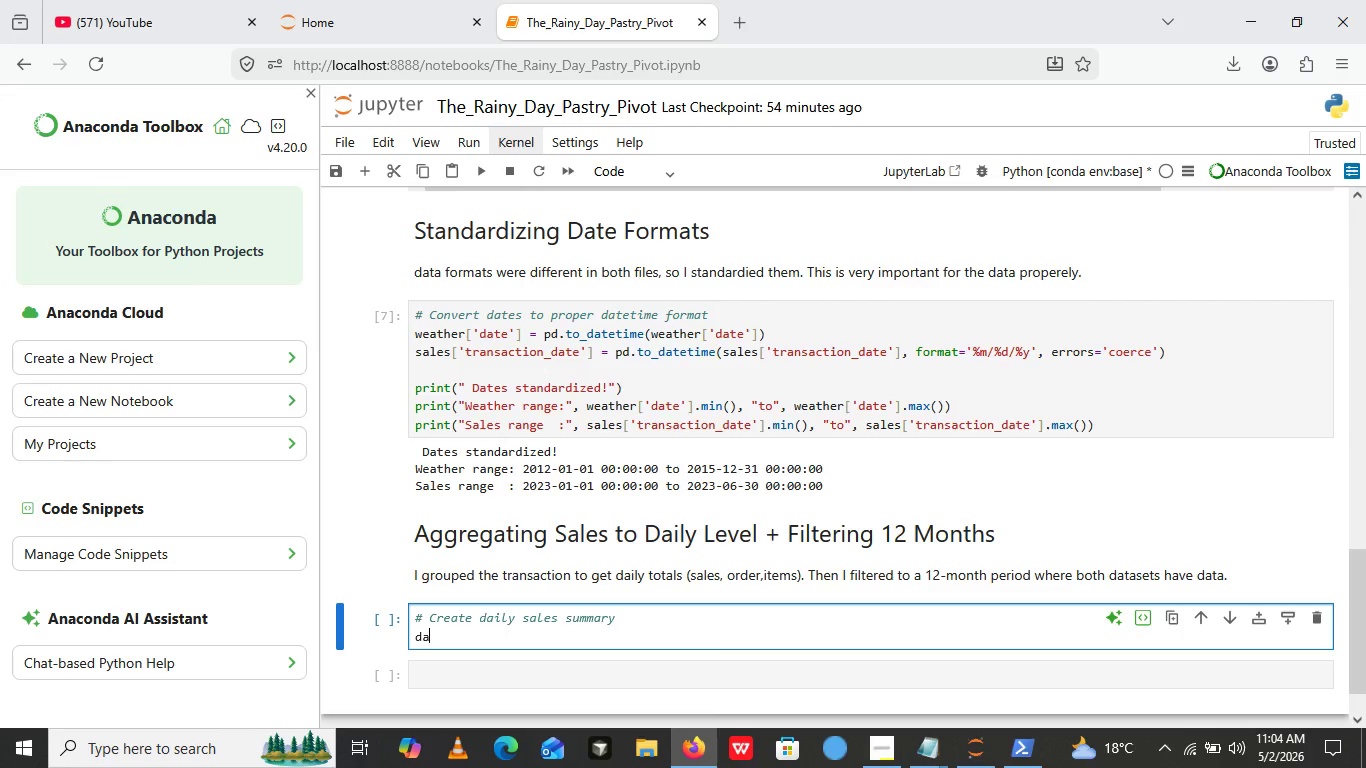 
type(daily_sales = sales.groupby())
 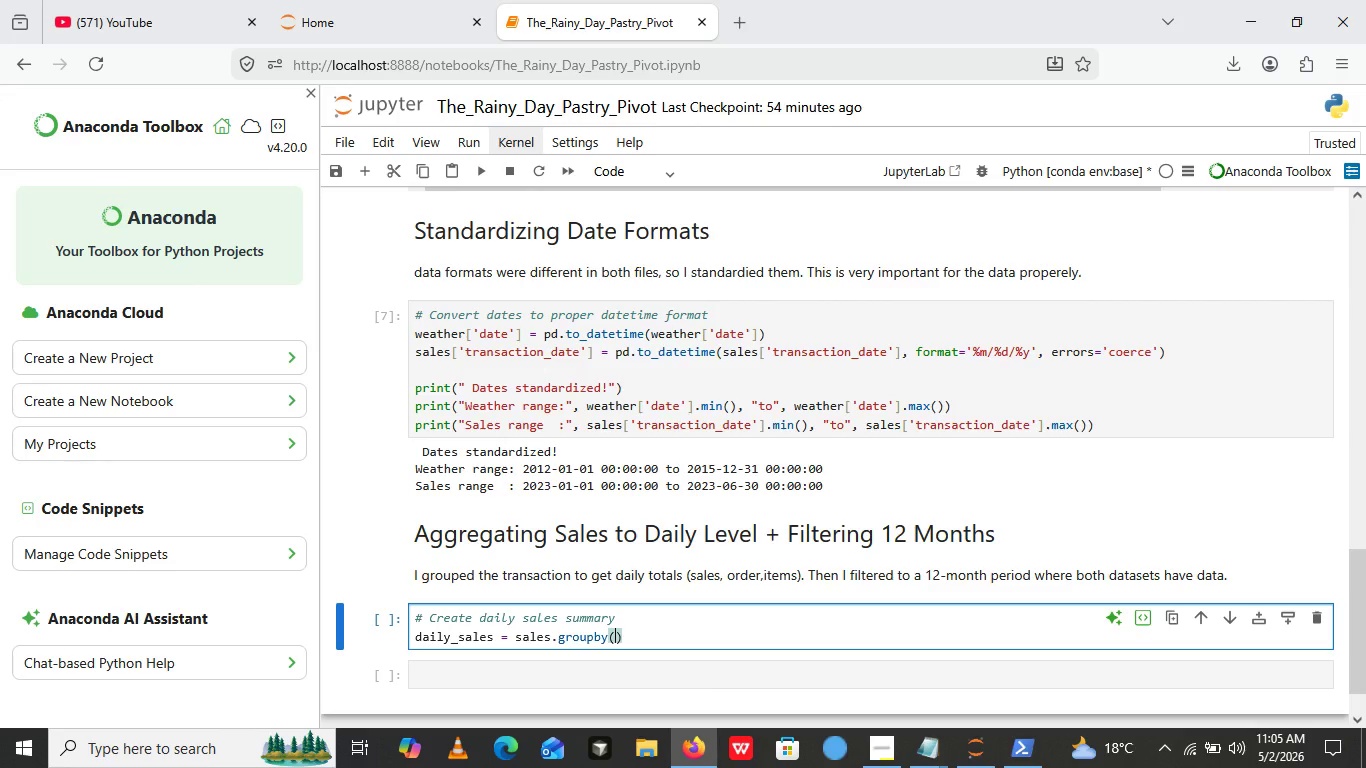 
key(ArrowLeft)
 